 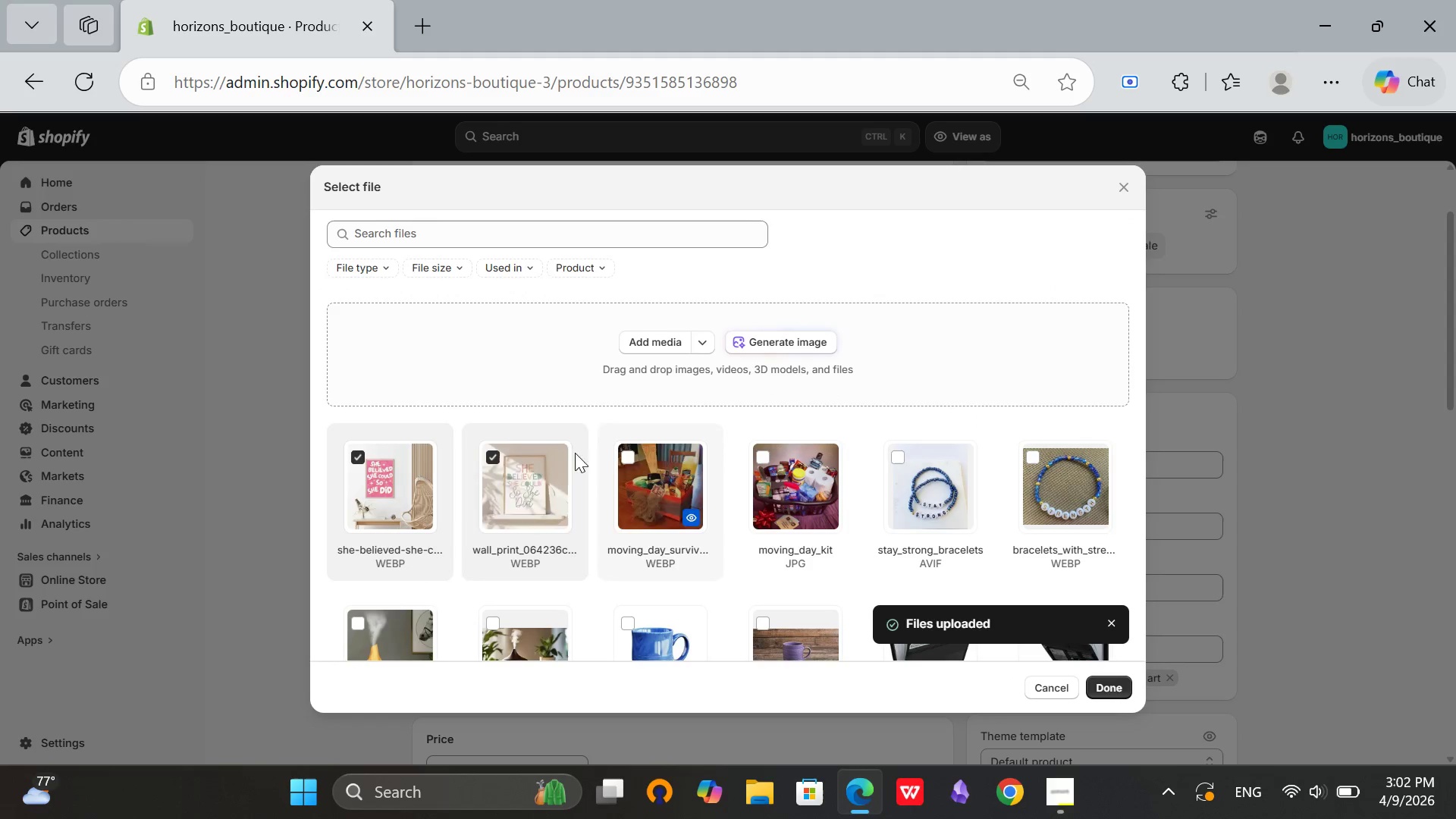 
left_click([1109, 689])
 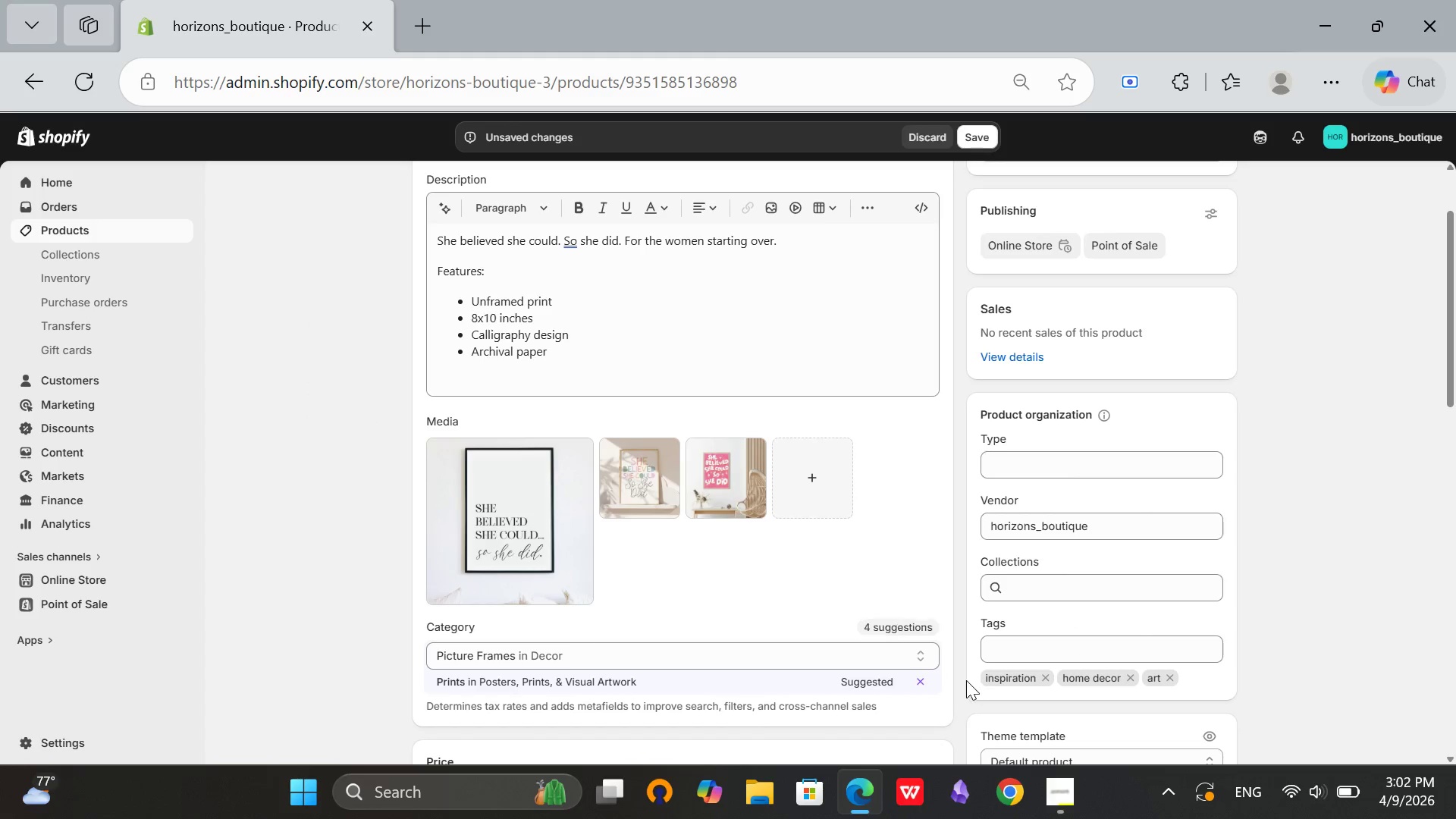 
wait(5.42)
 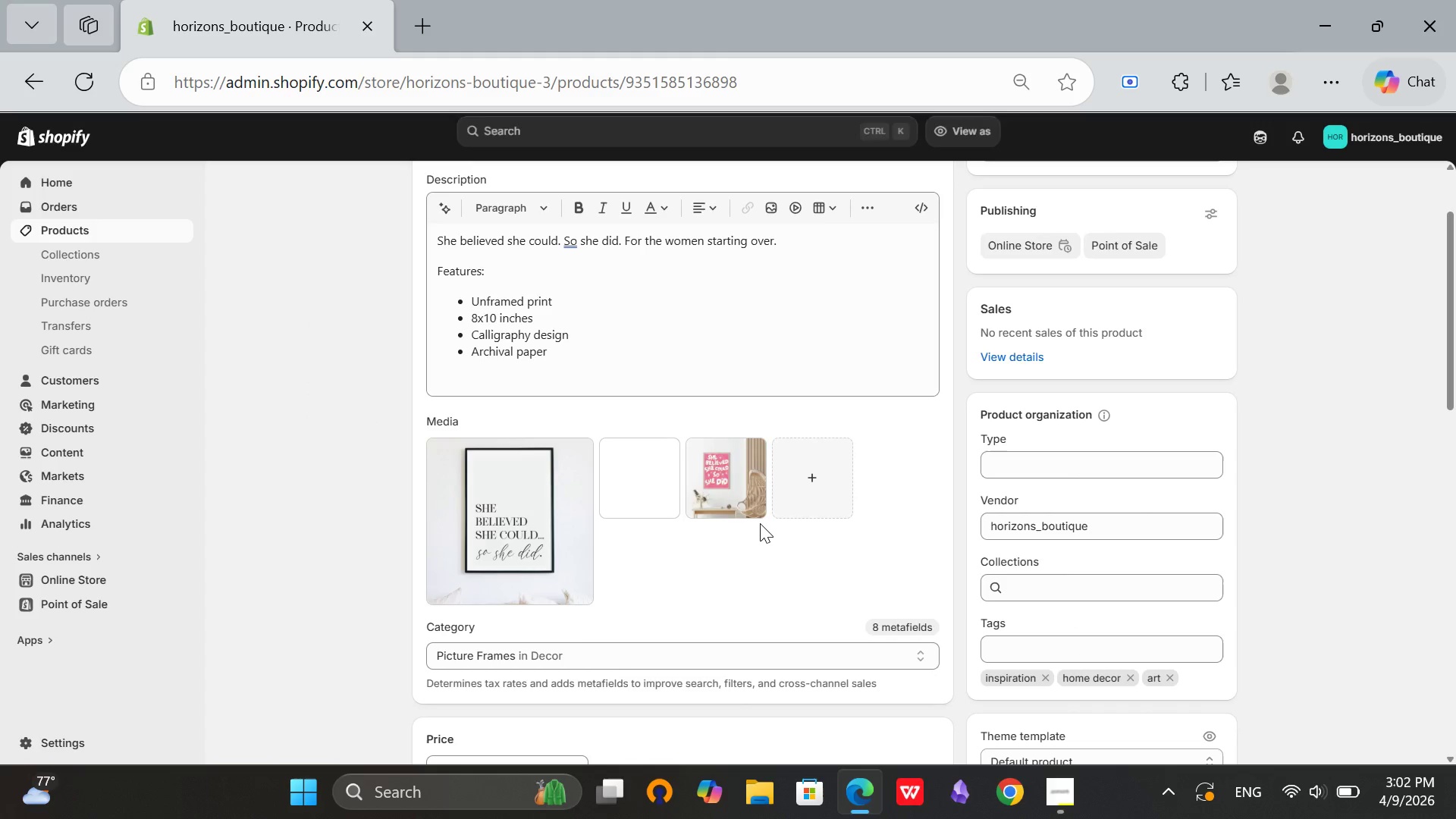 
left_click([927, 682])
 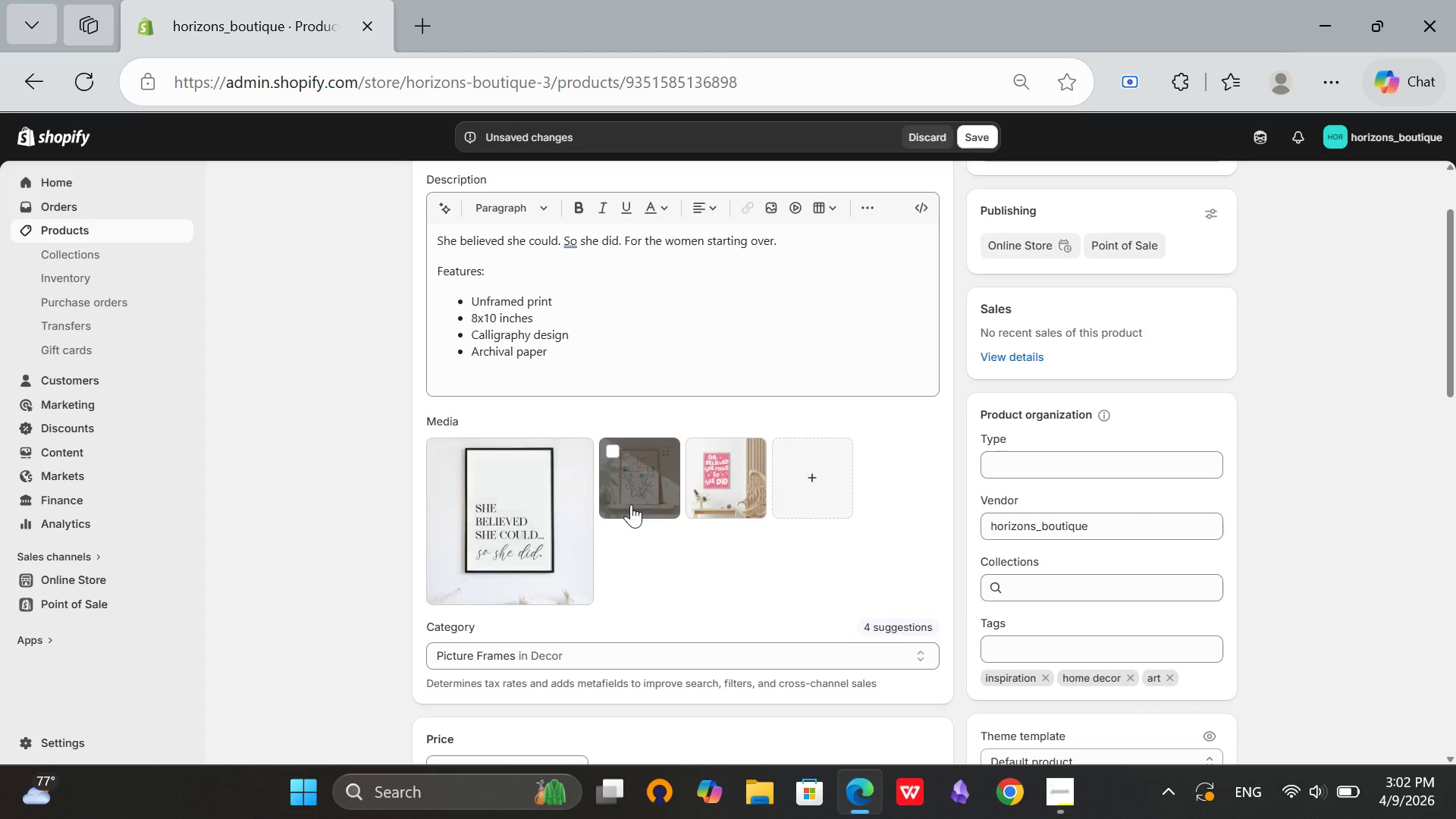 
left_click([651, 500])
 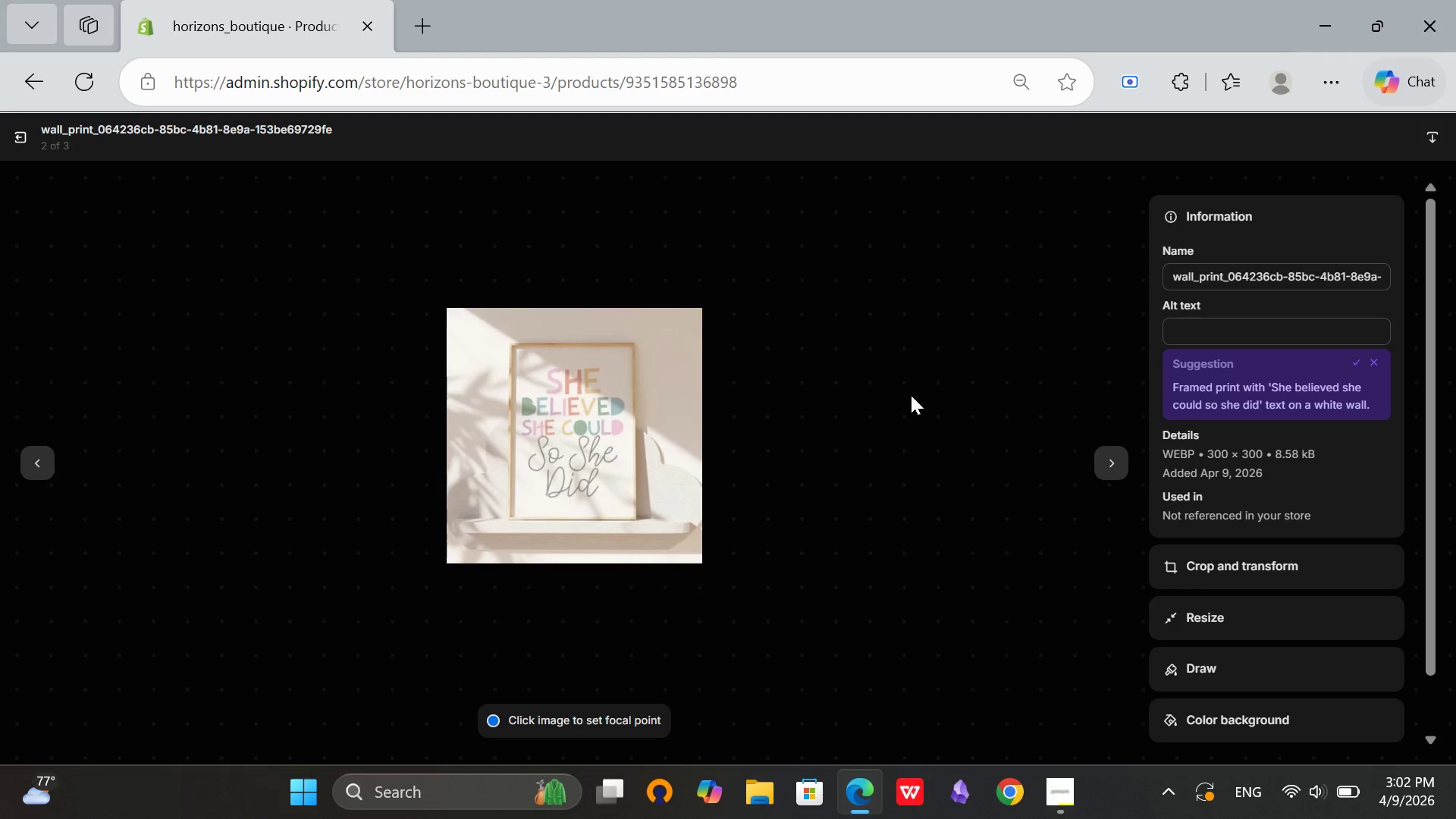 
left_click([1269, 317])
 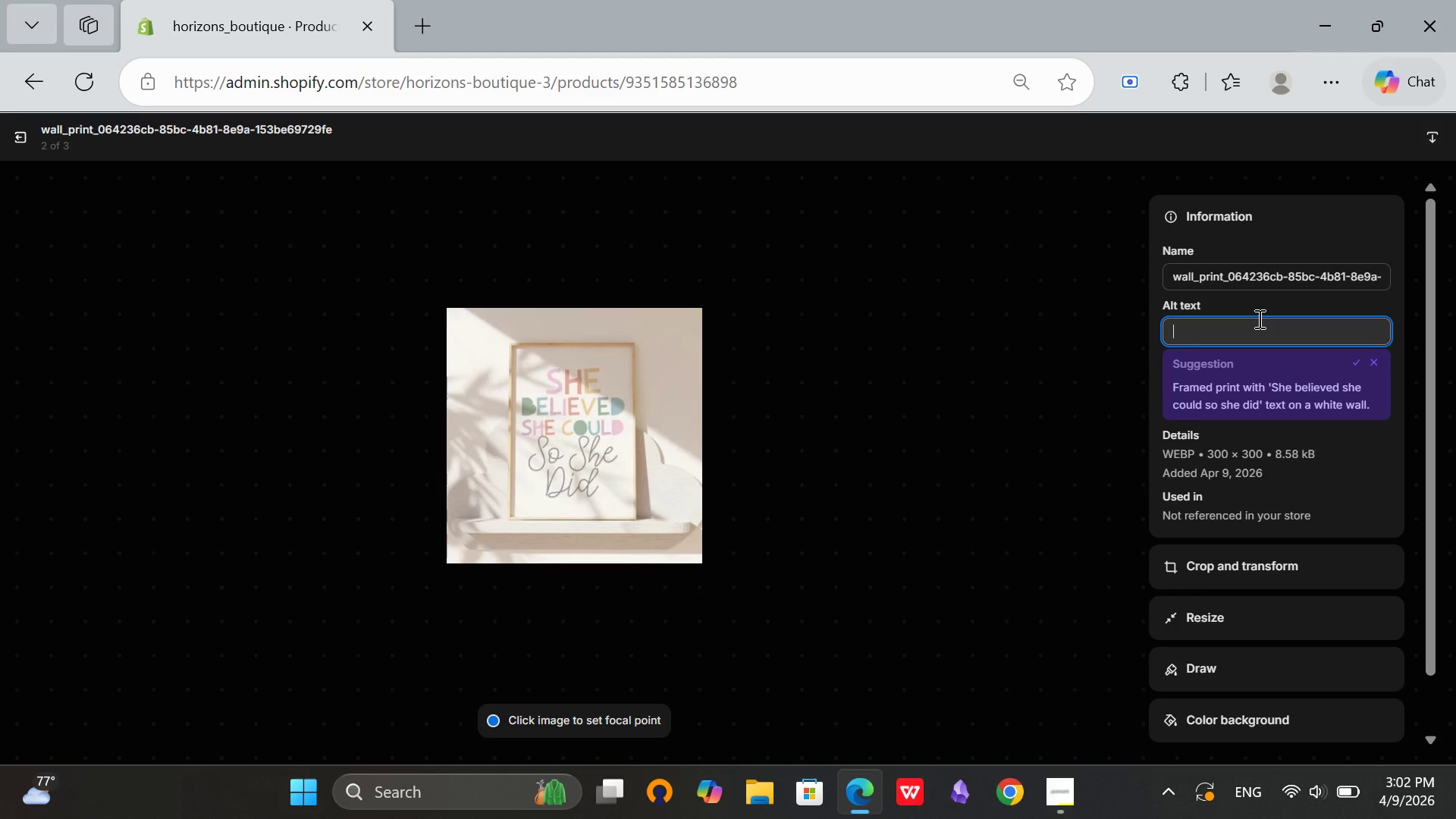 
type(Framed Print on white wall)
 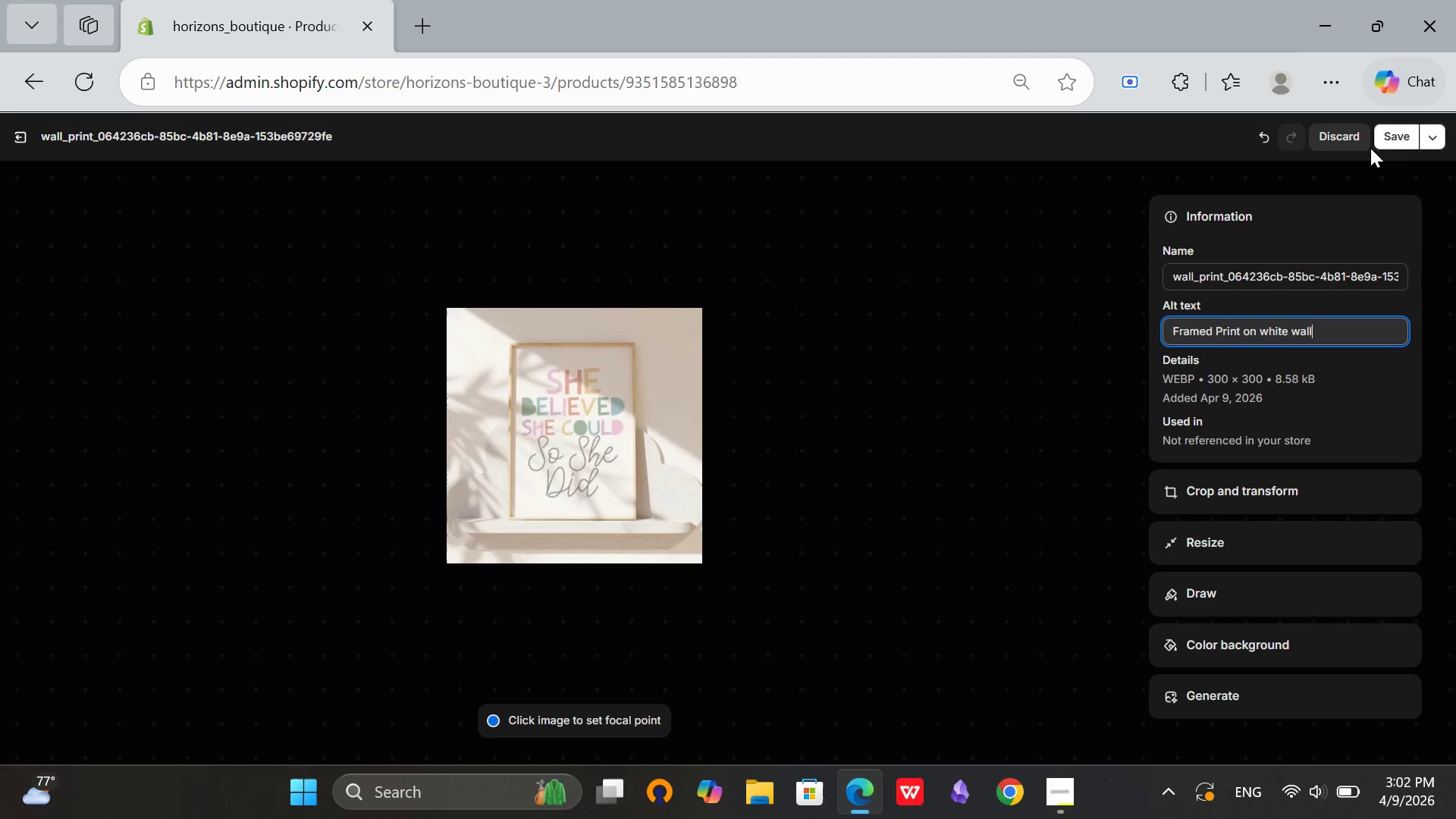 
left_click([1397, 143])
 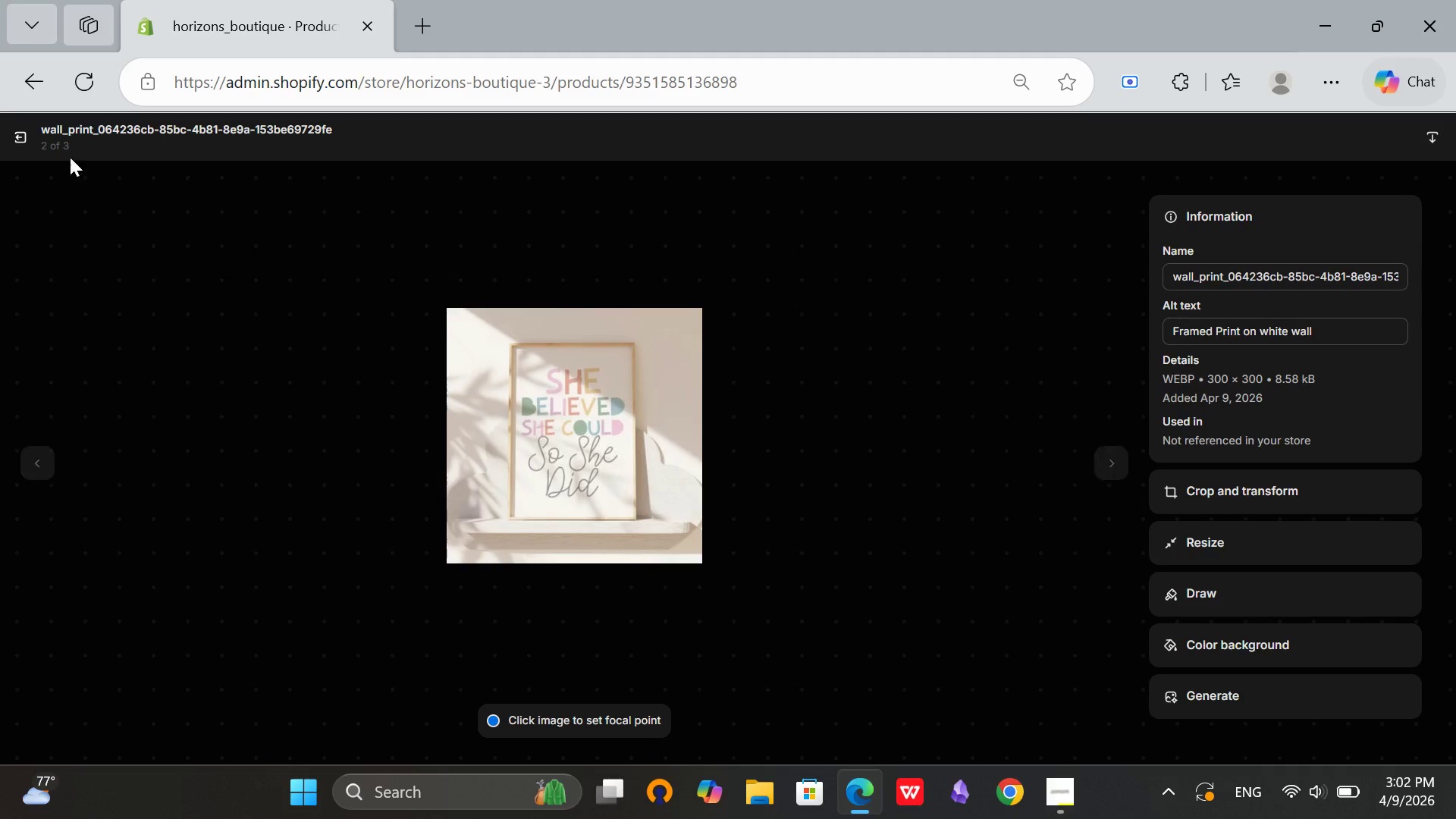 
left_click([16, 134])
 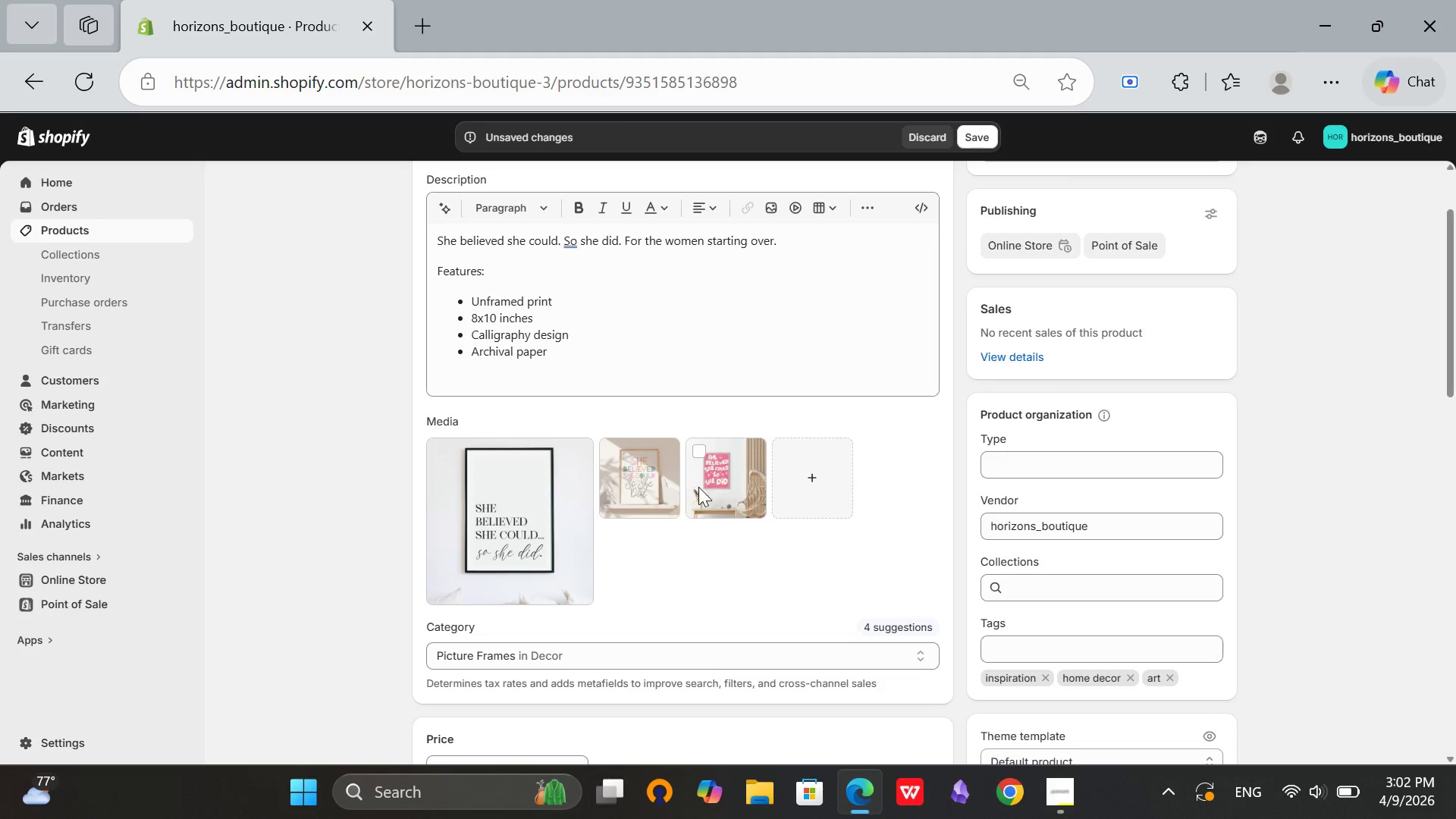 
left_click([710, 488])
 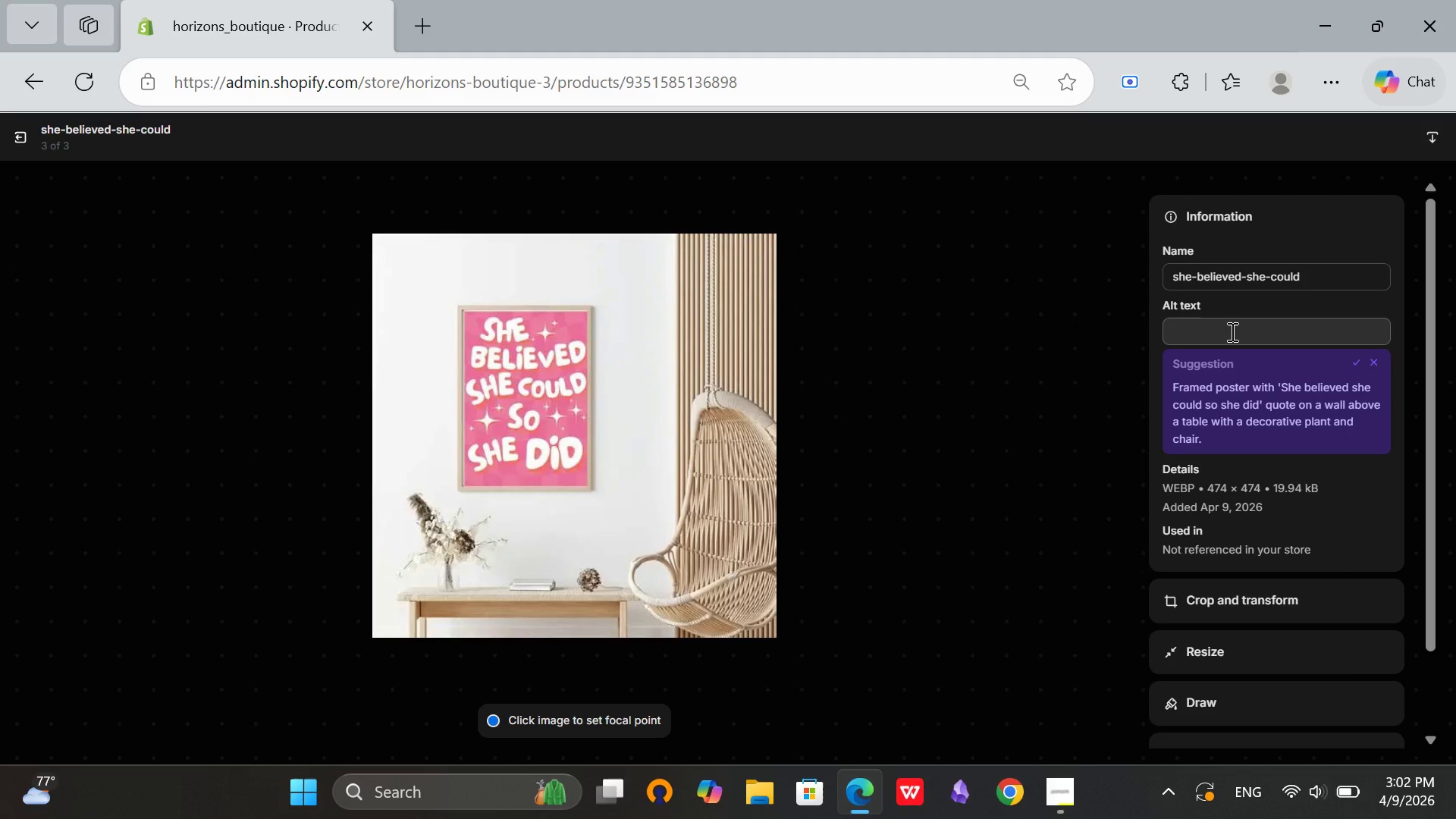 
wait(6.7)
 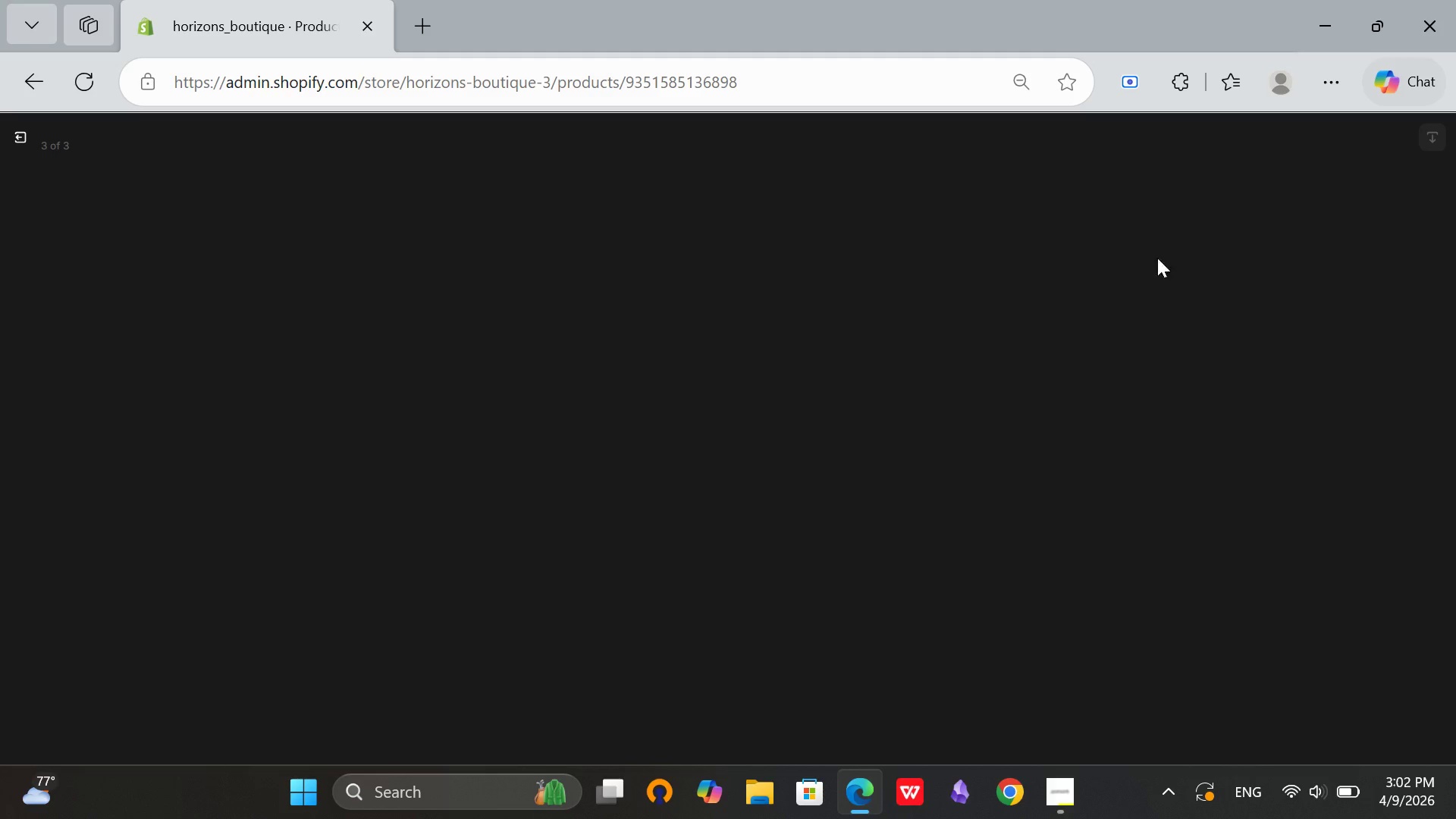 
left_click([1231, 331])
 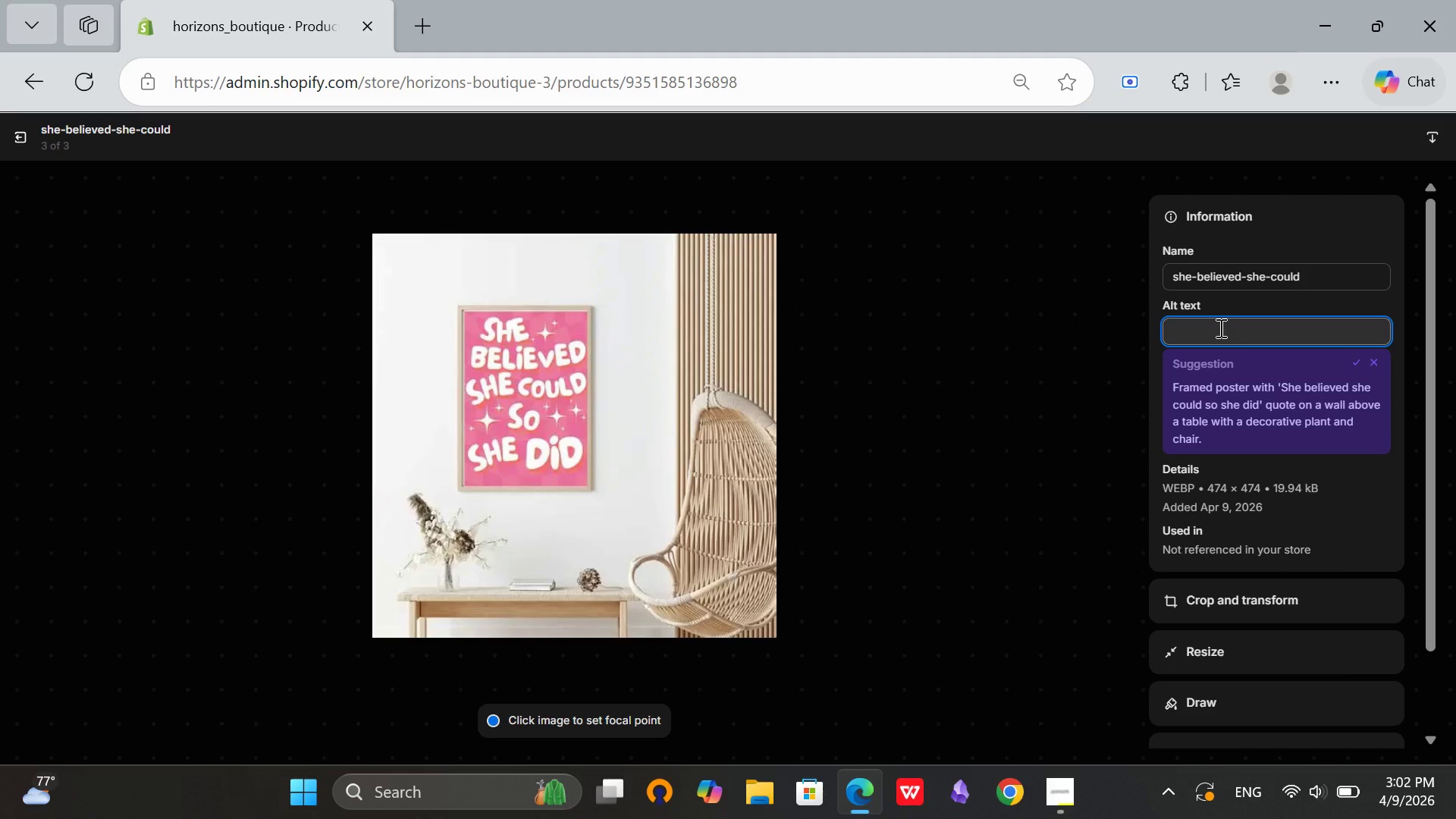 
type(Framed prin)
 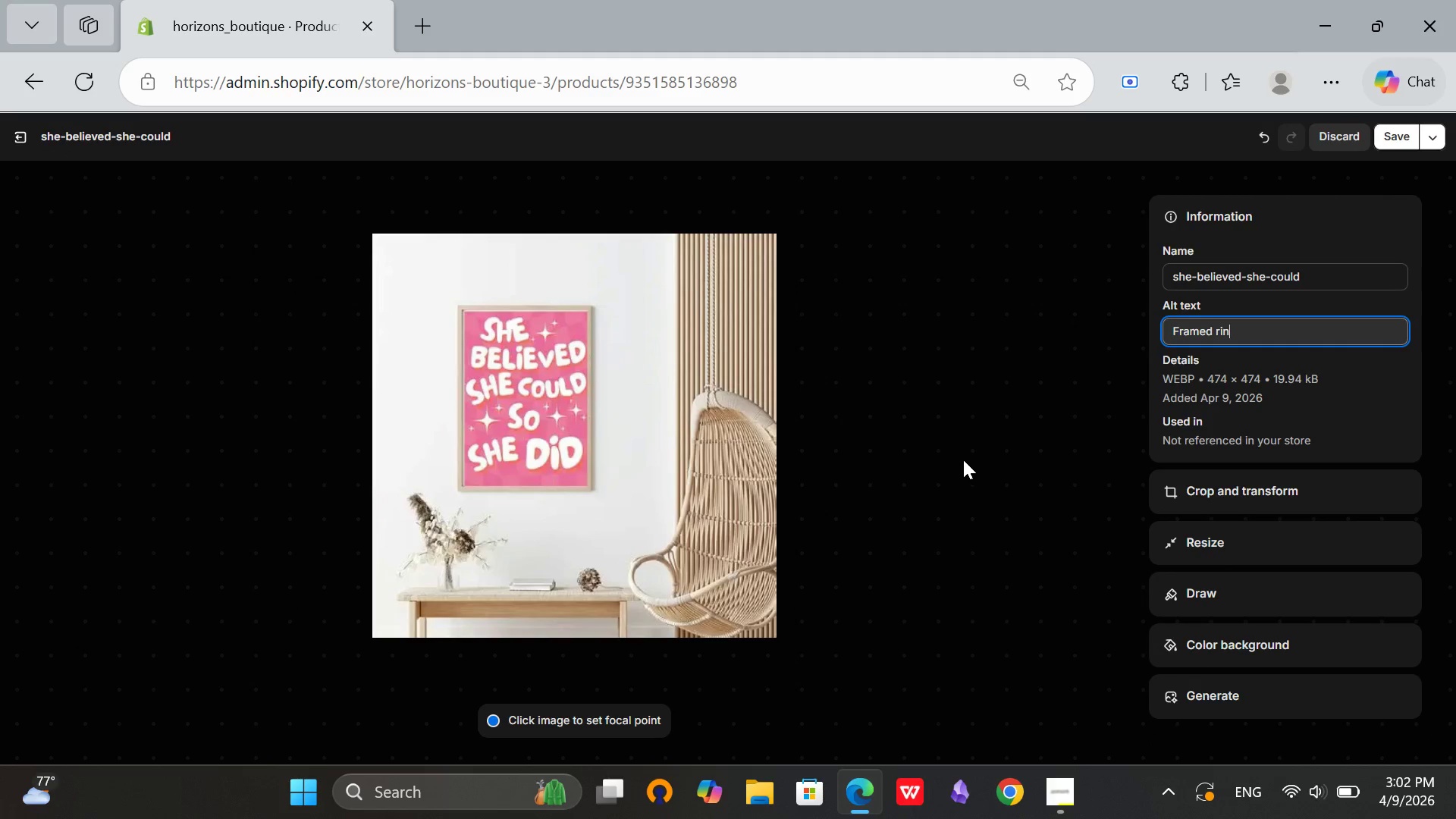 
key(Backspace)
key(Backspace)
key(Backspace)
type(print on wall)
 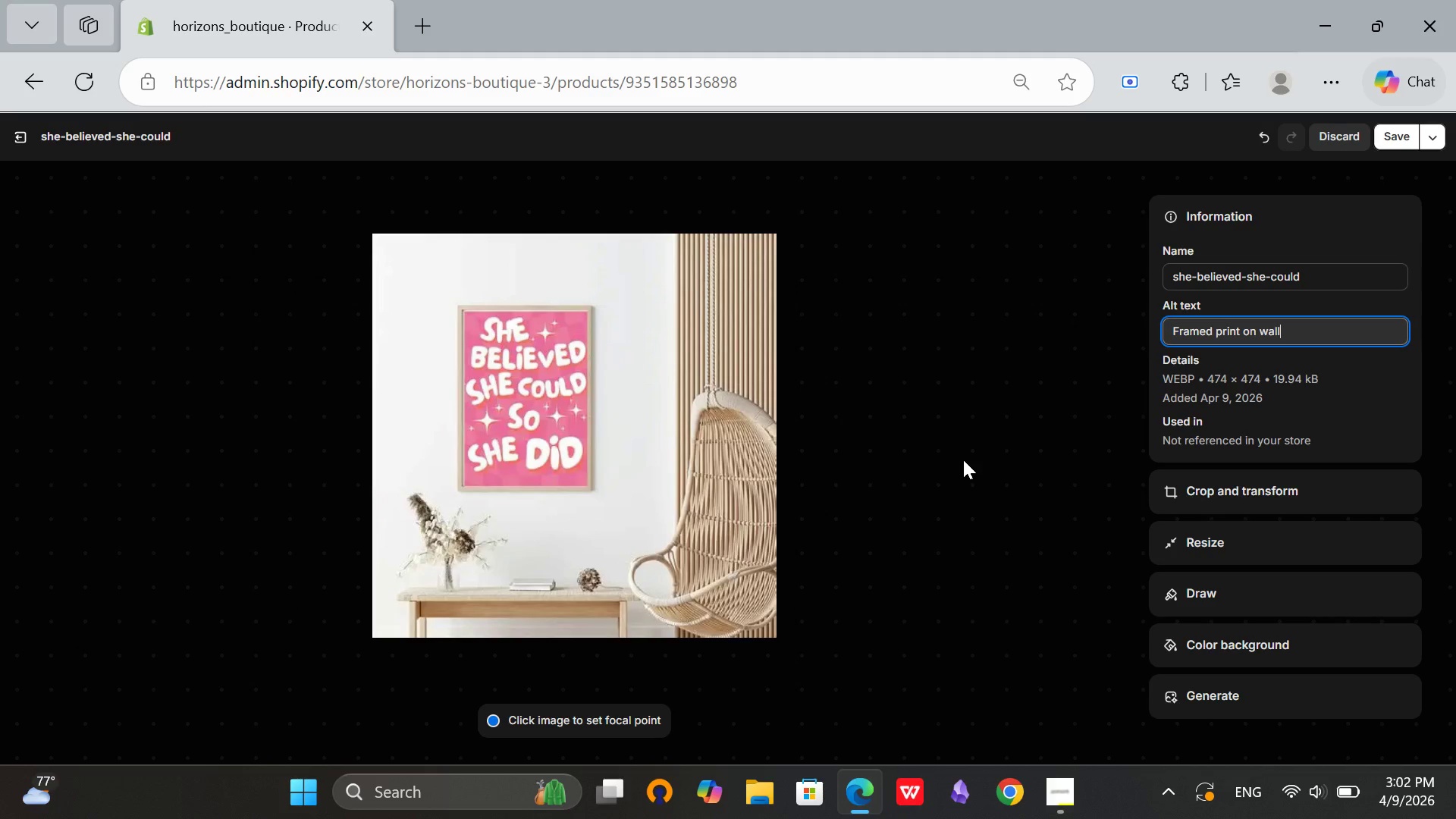 
key(ArrowLeft)
 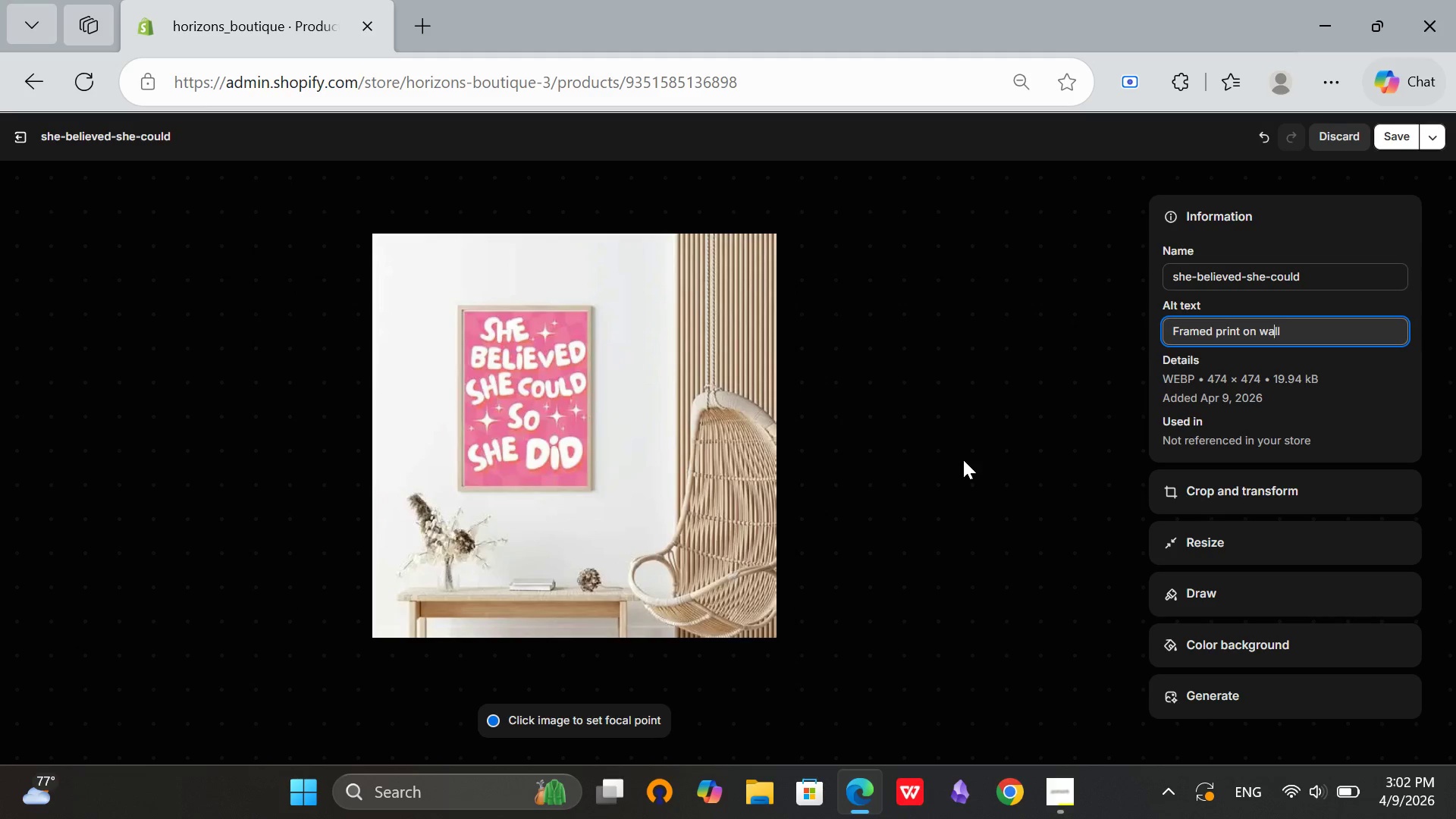 
key(ArrowLeft)
 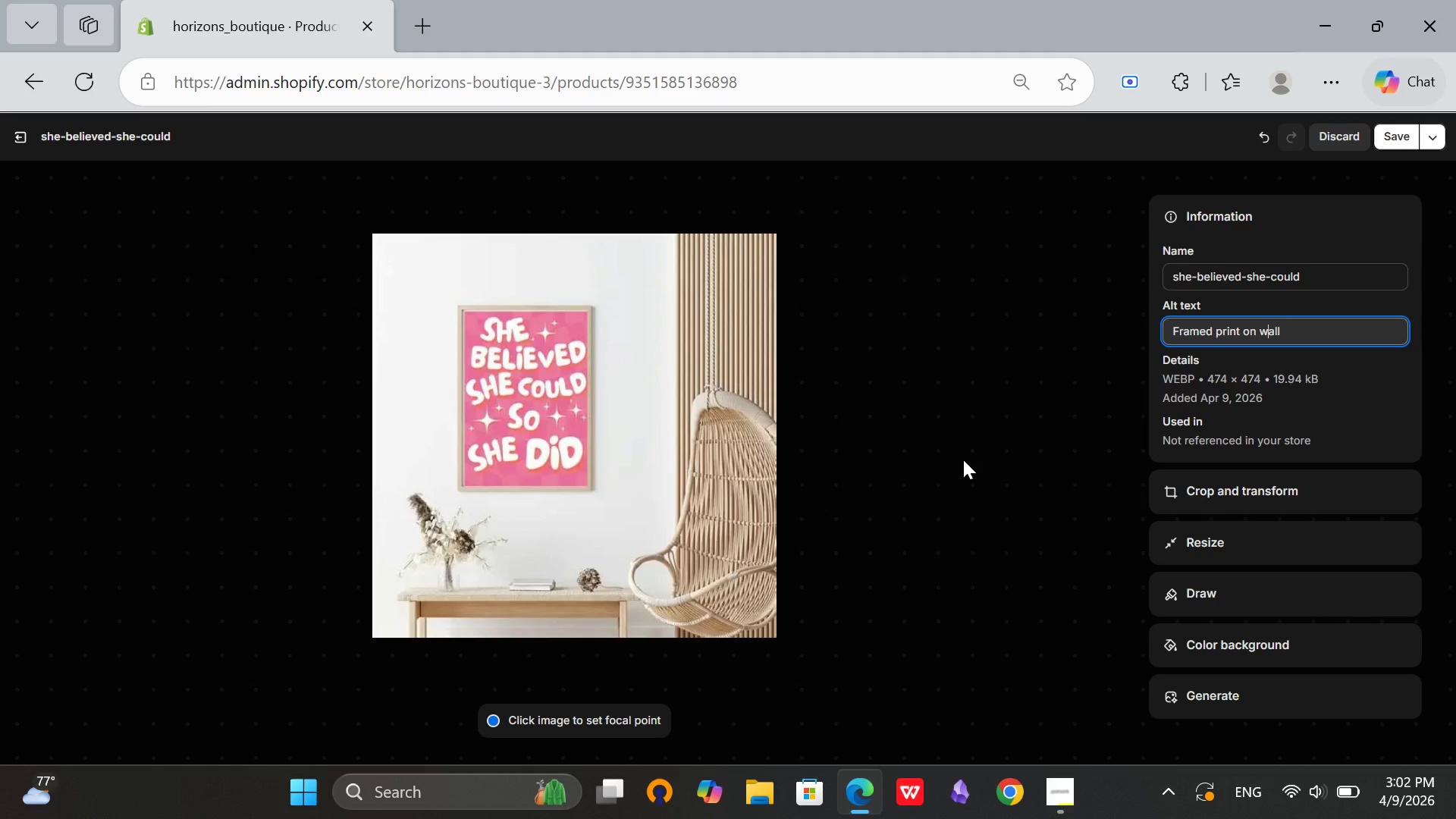 
key(ArrowLeft)
 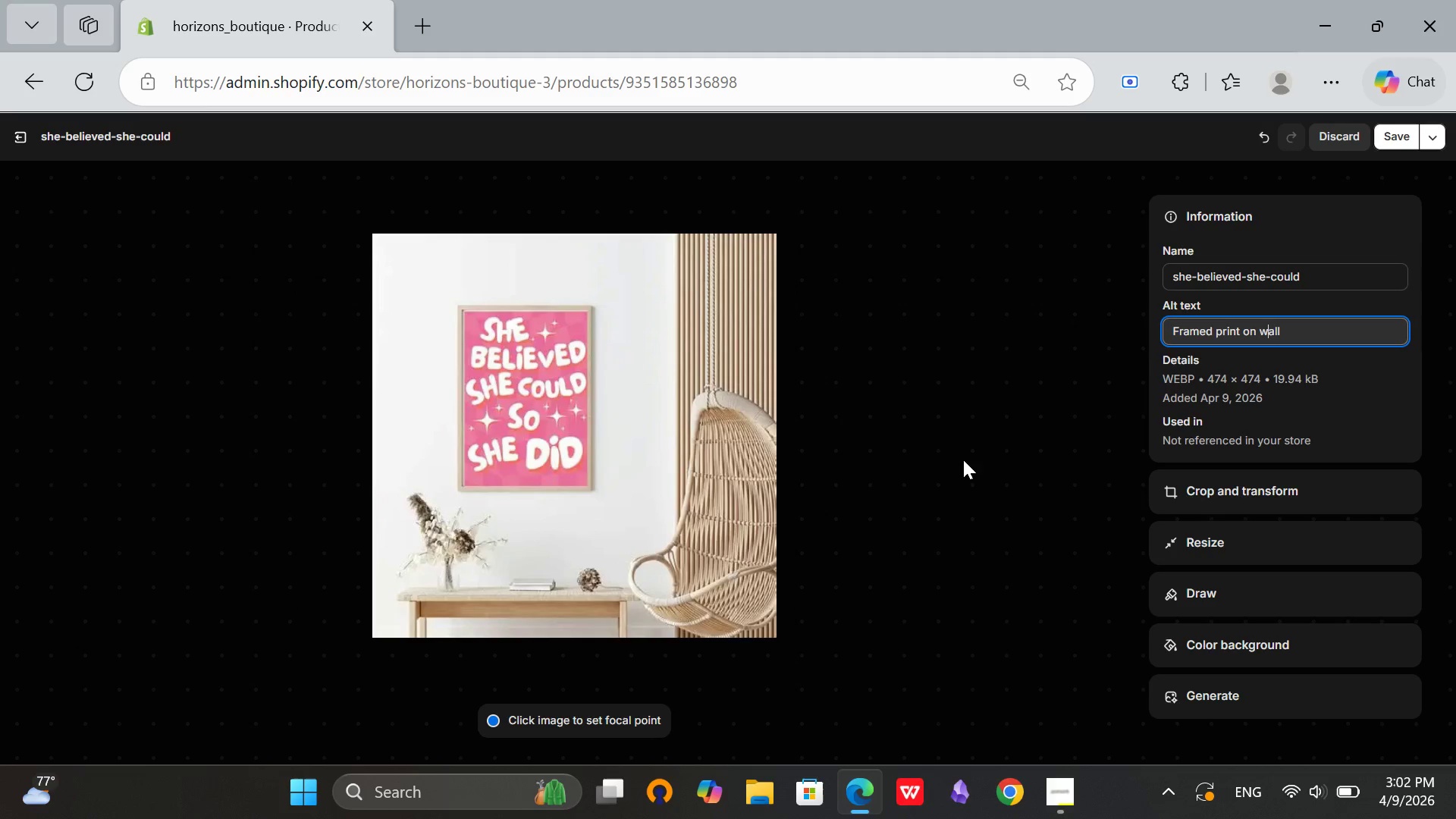 
key(ArrowLeft)
 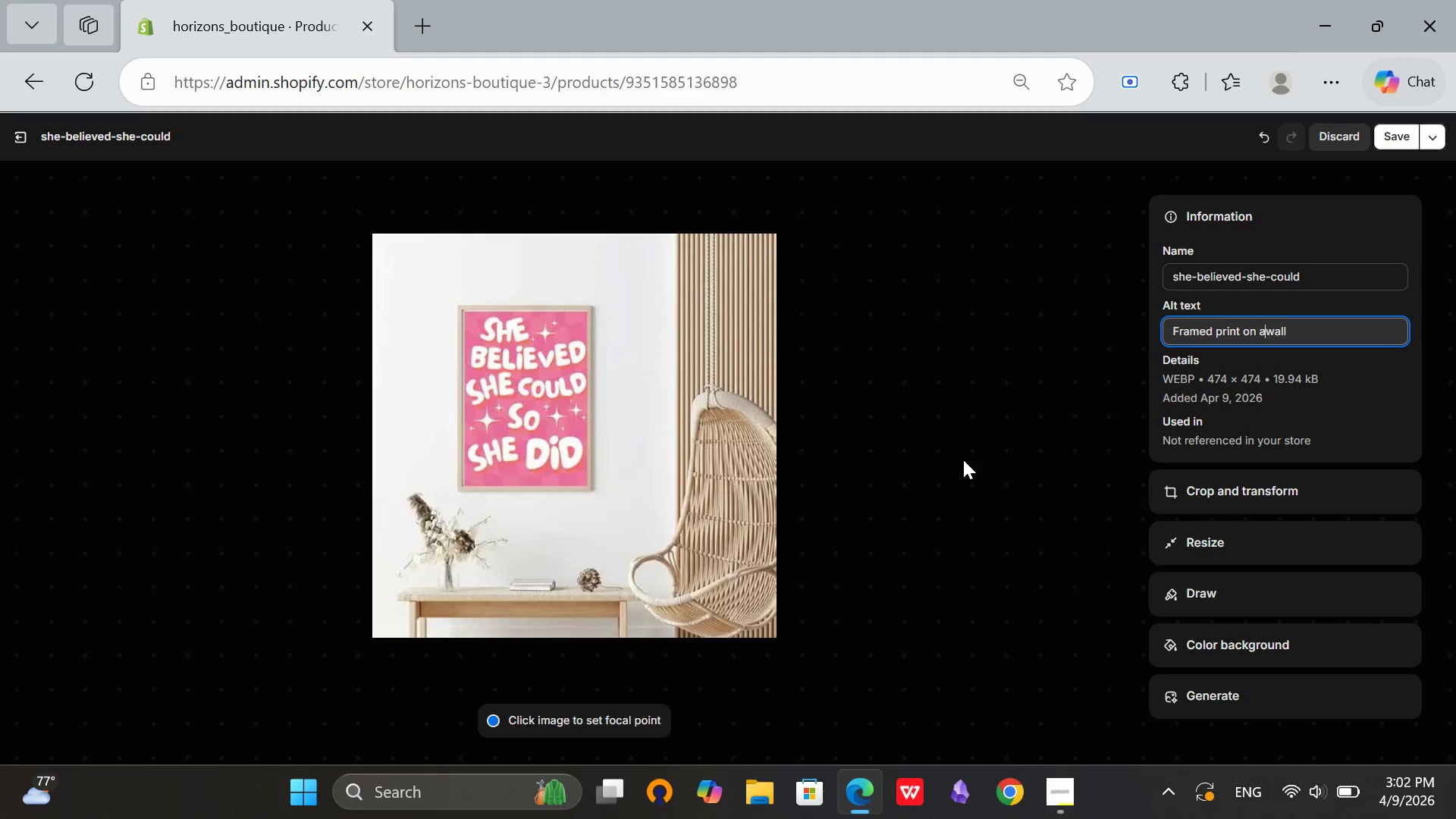 
key(A)
 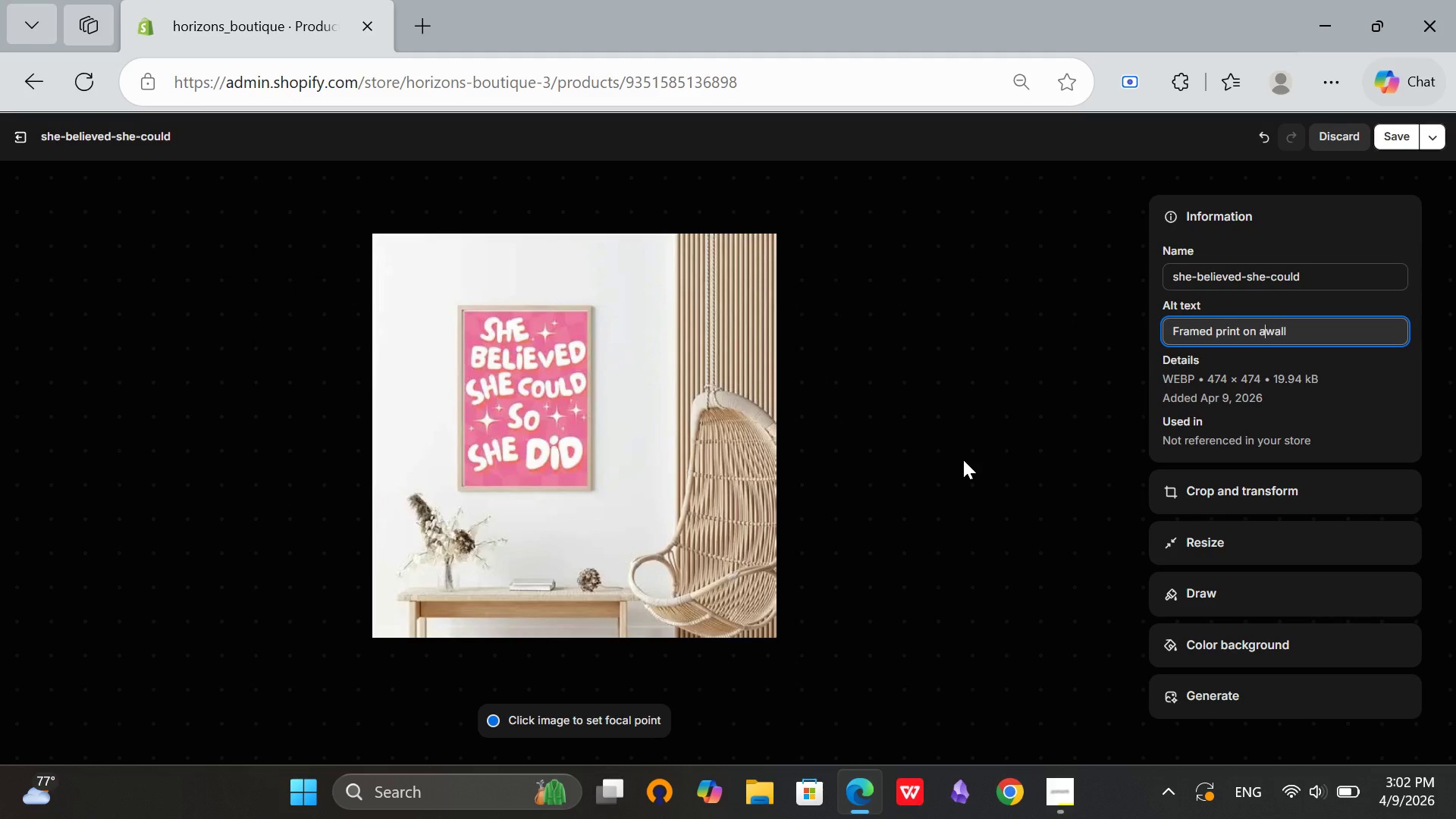 
key(ArrowRight)
 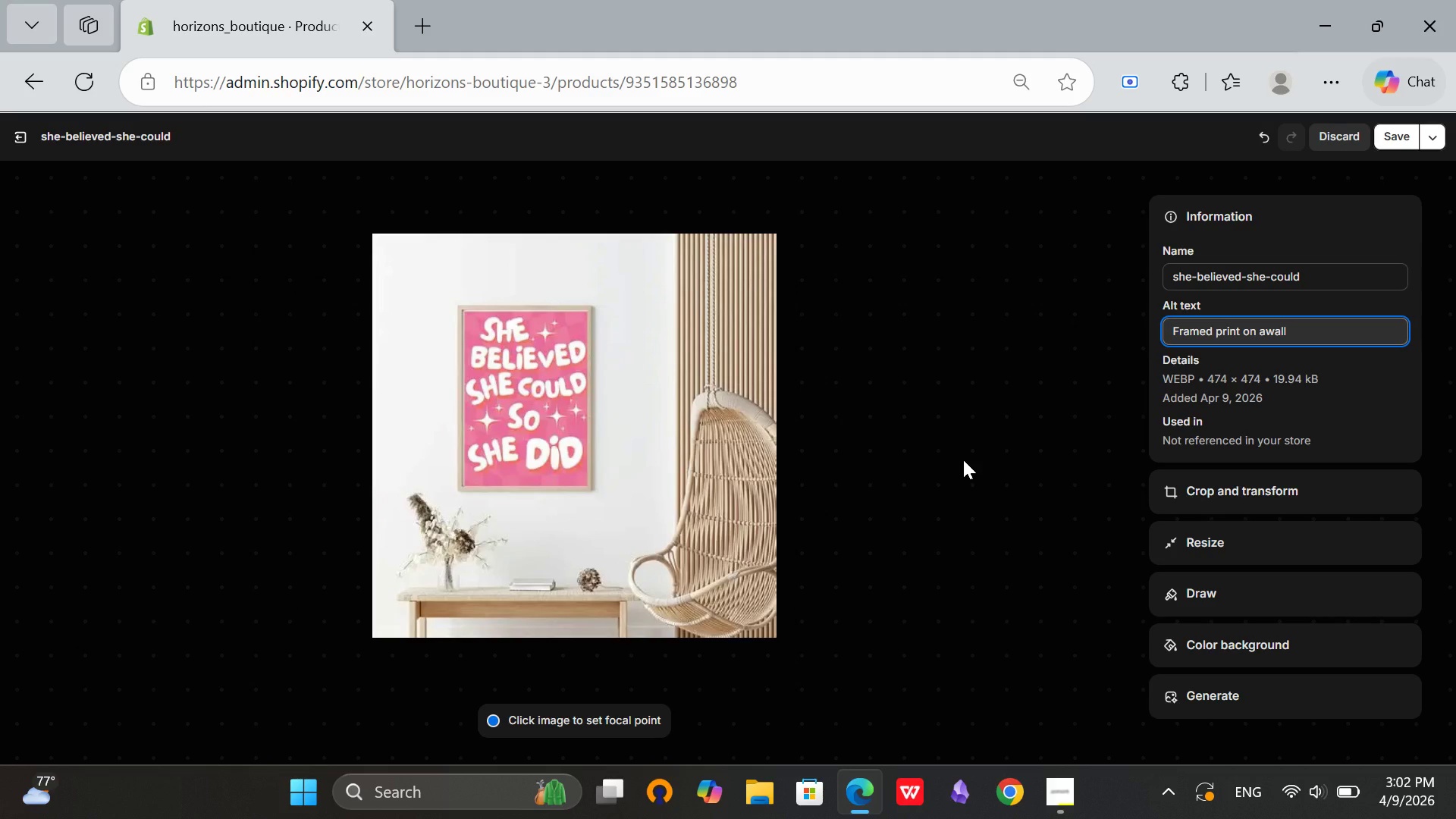 
key(ArrowLeft)
 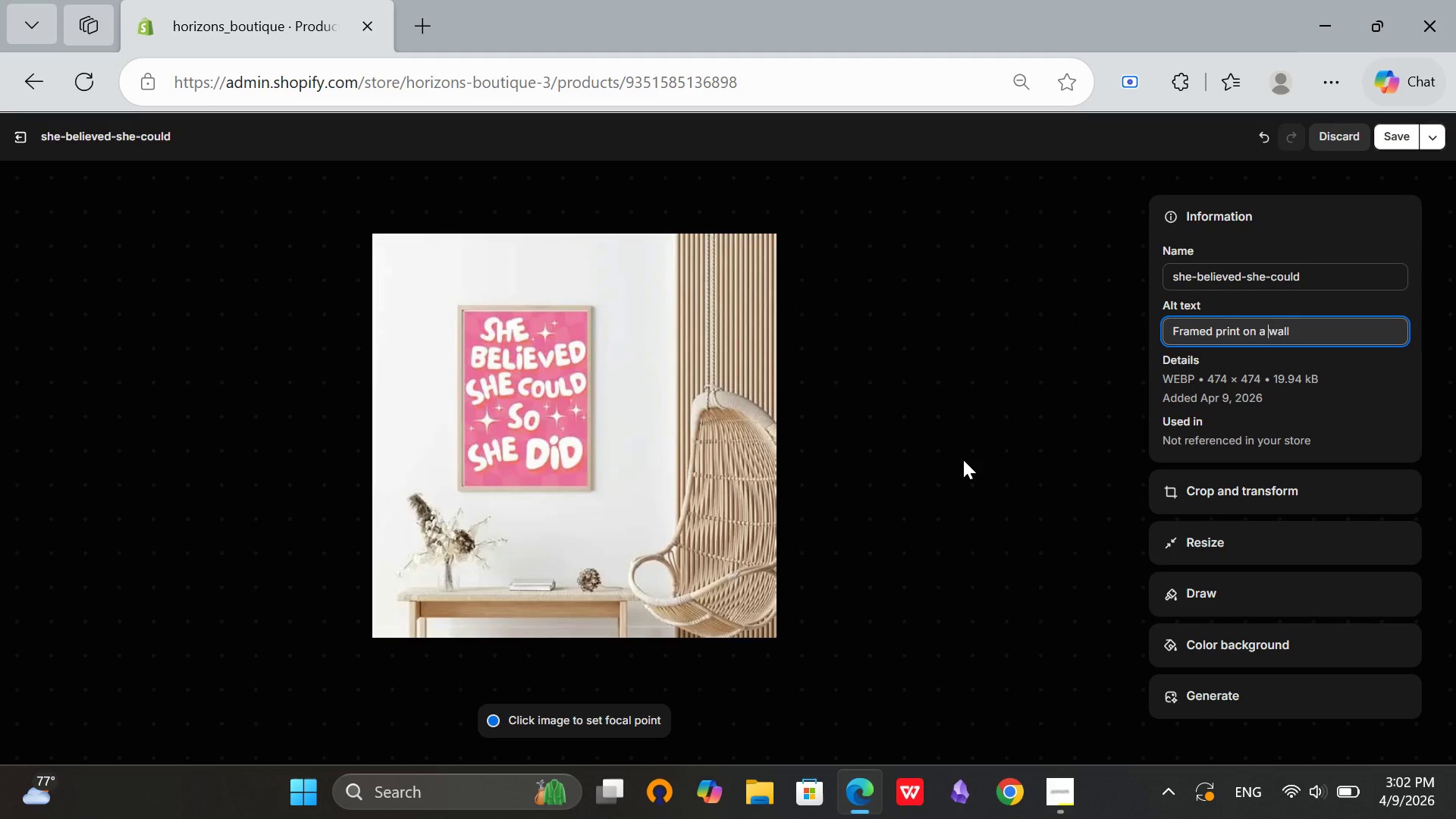 
key(Space)
 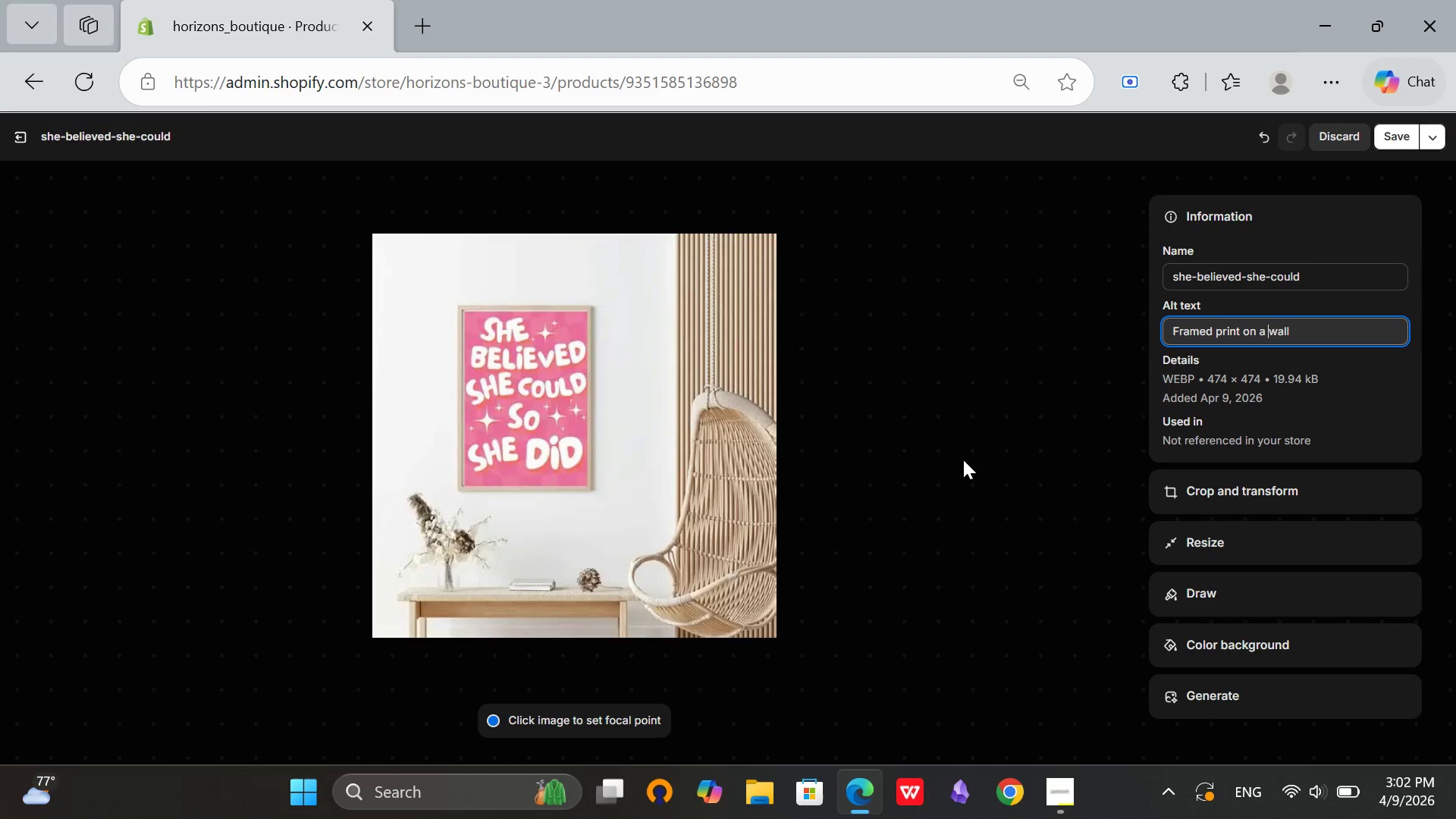 
key(ArrowRight)
 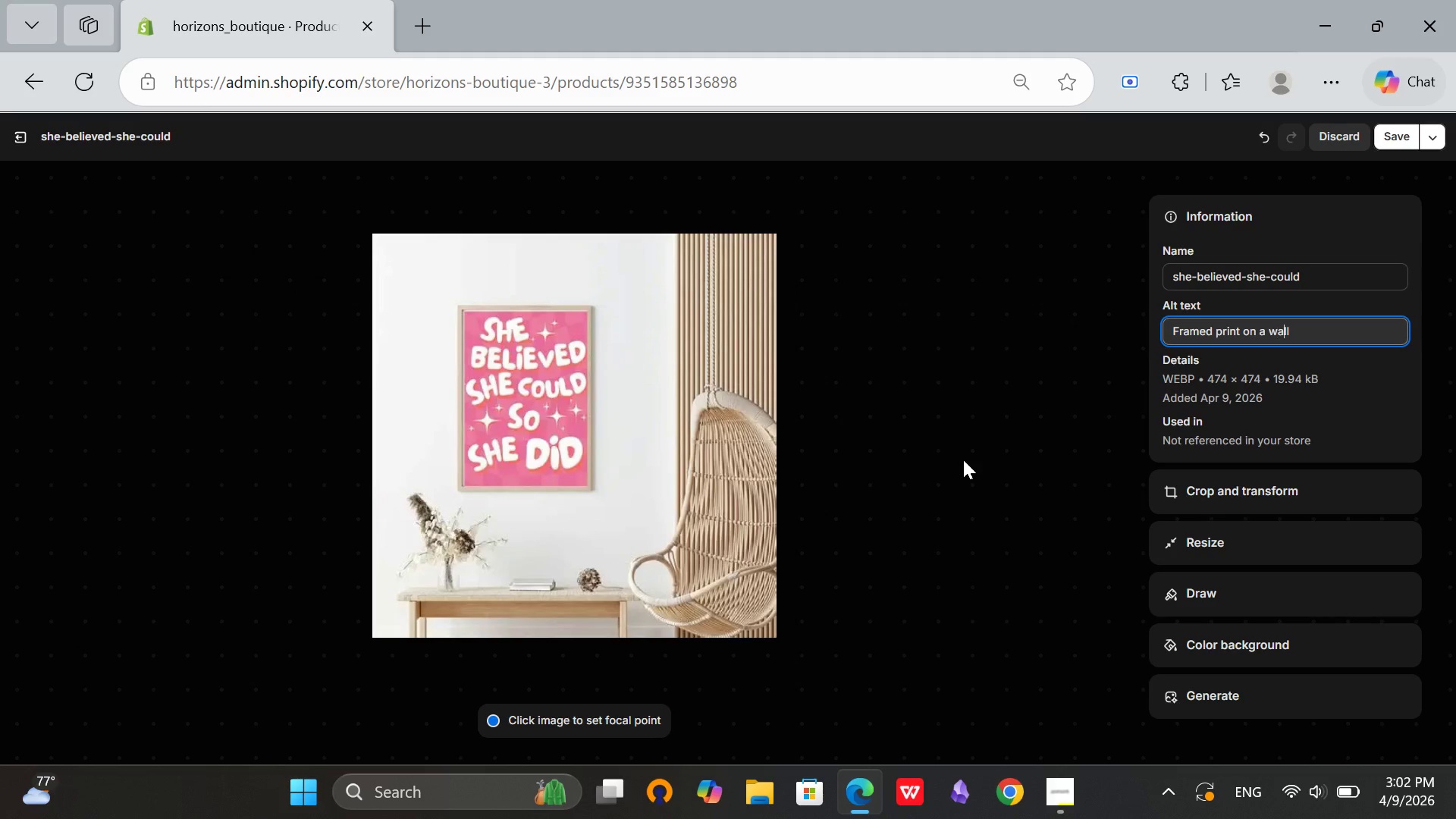 
key(ArrowRight)
 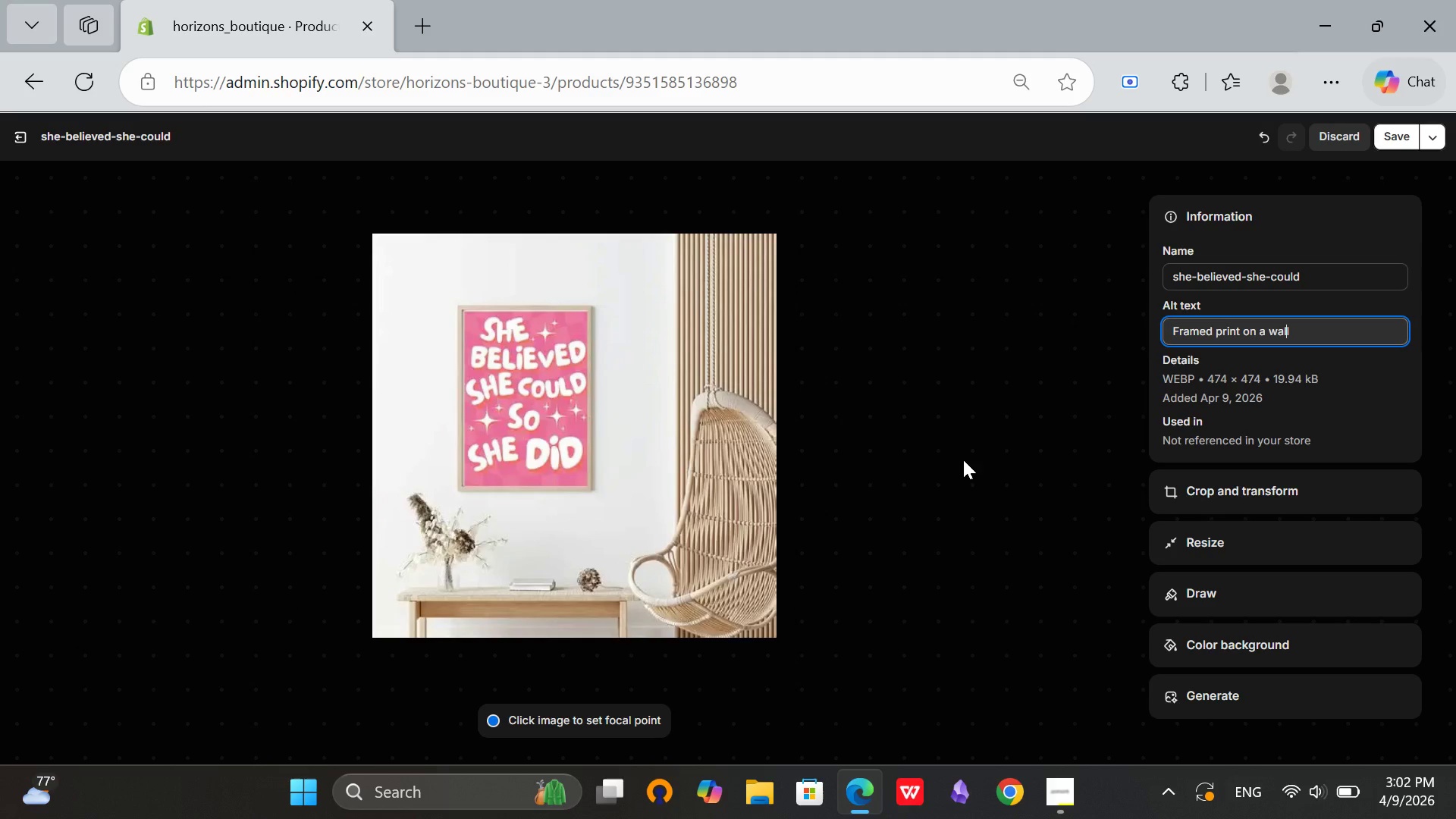 
key(ArrowRight)
 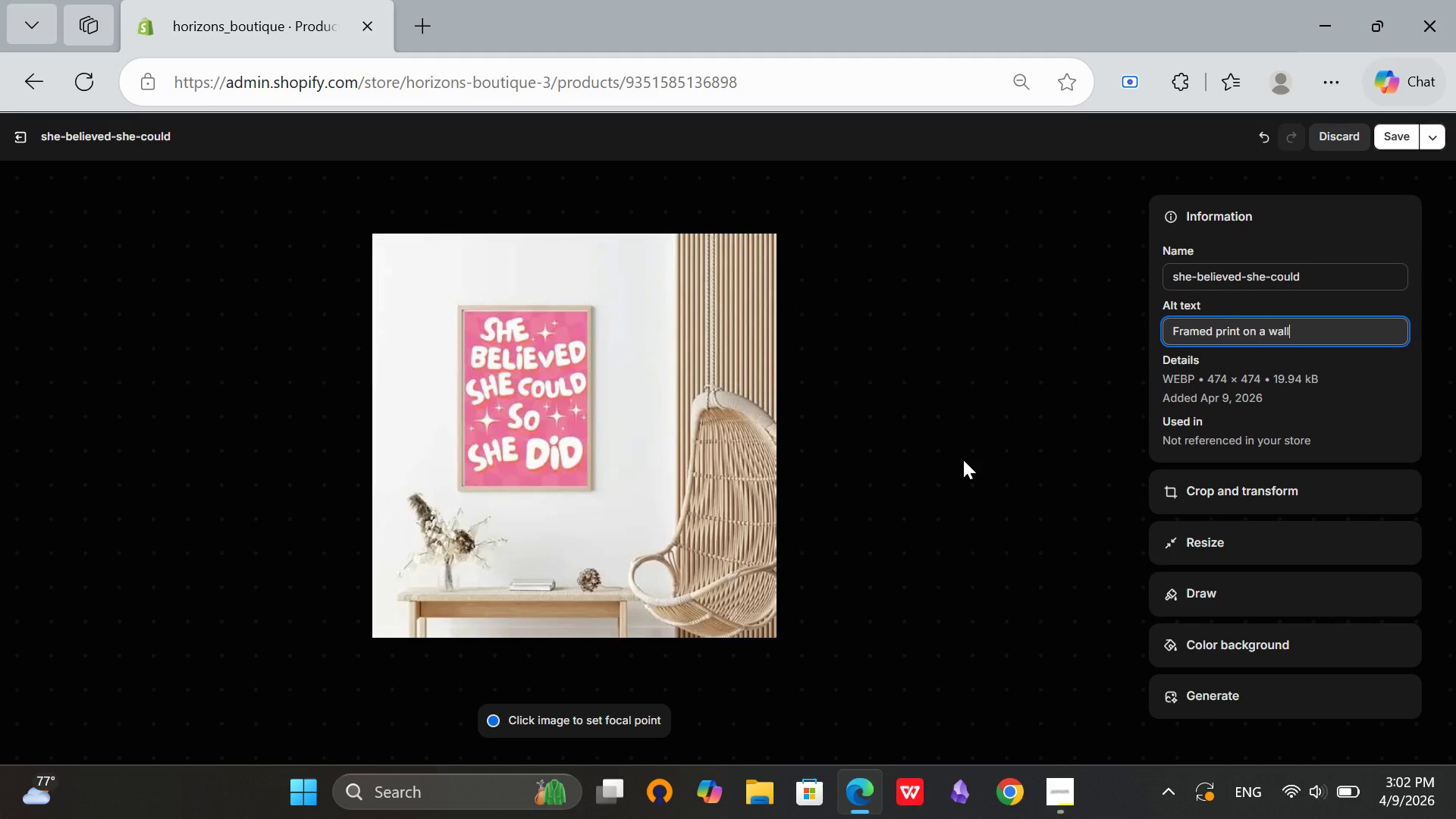 
key(ArrowRight)
 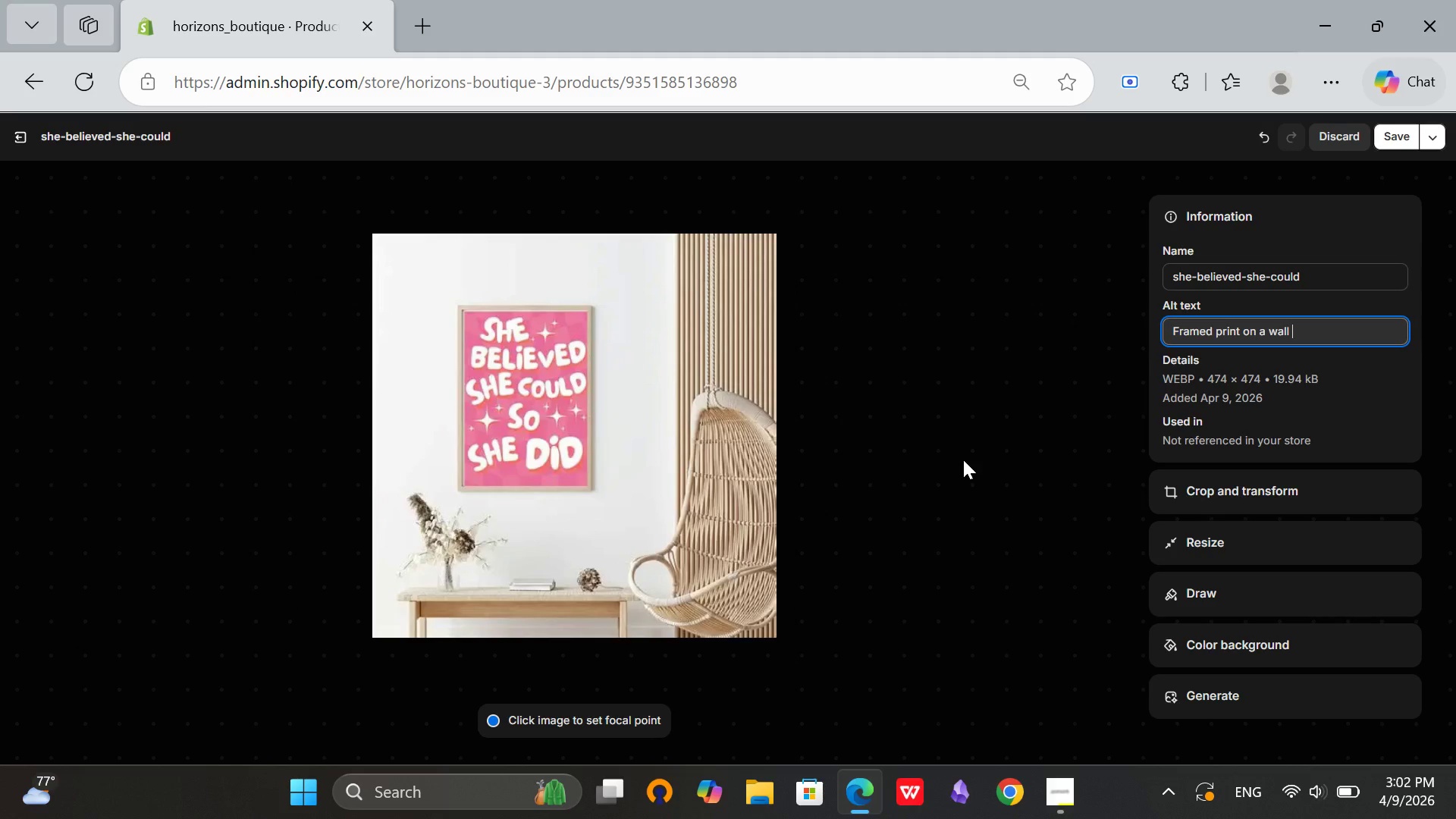 
type( above a table)
 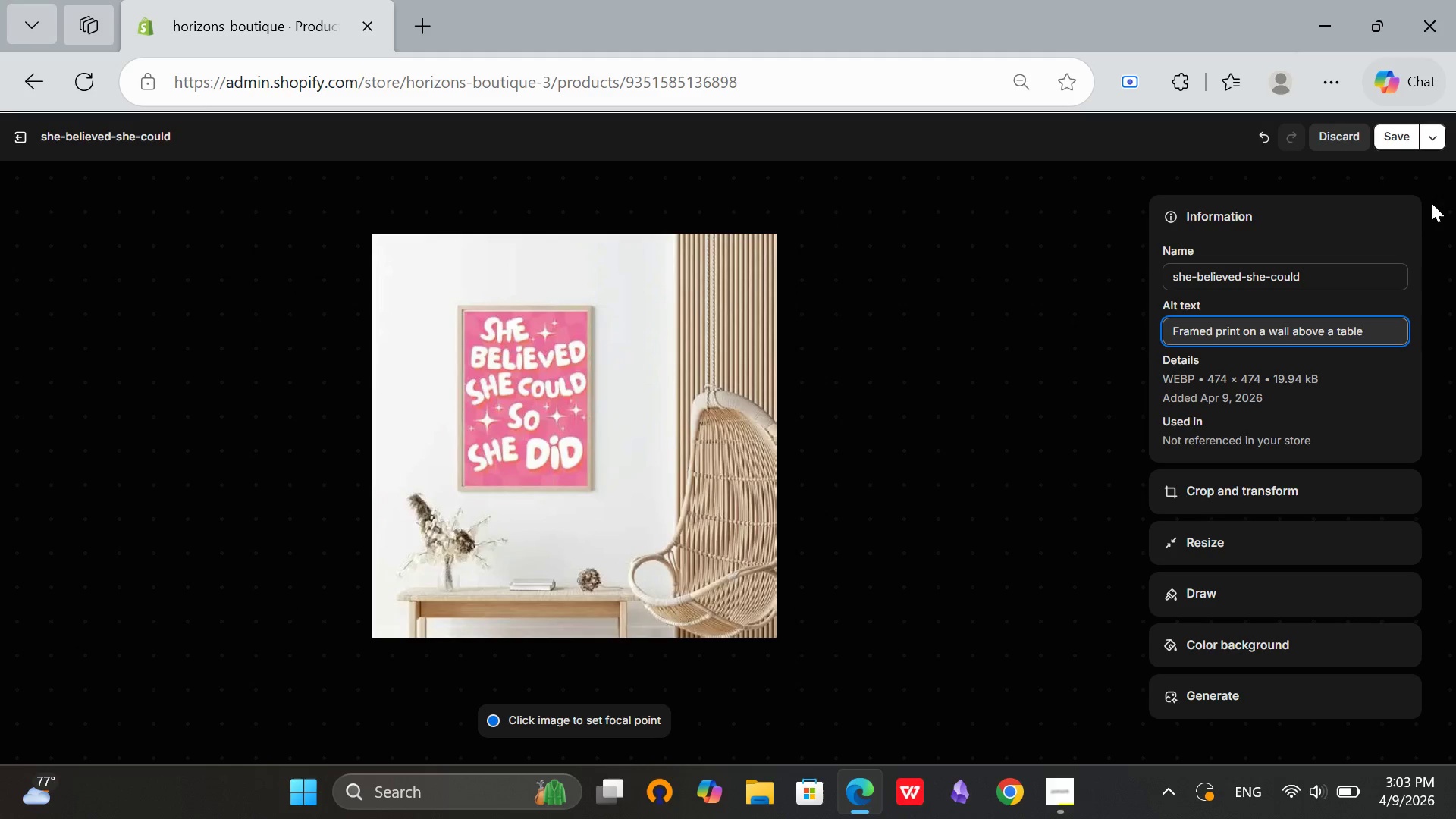 
left_click([1407, 135])
 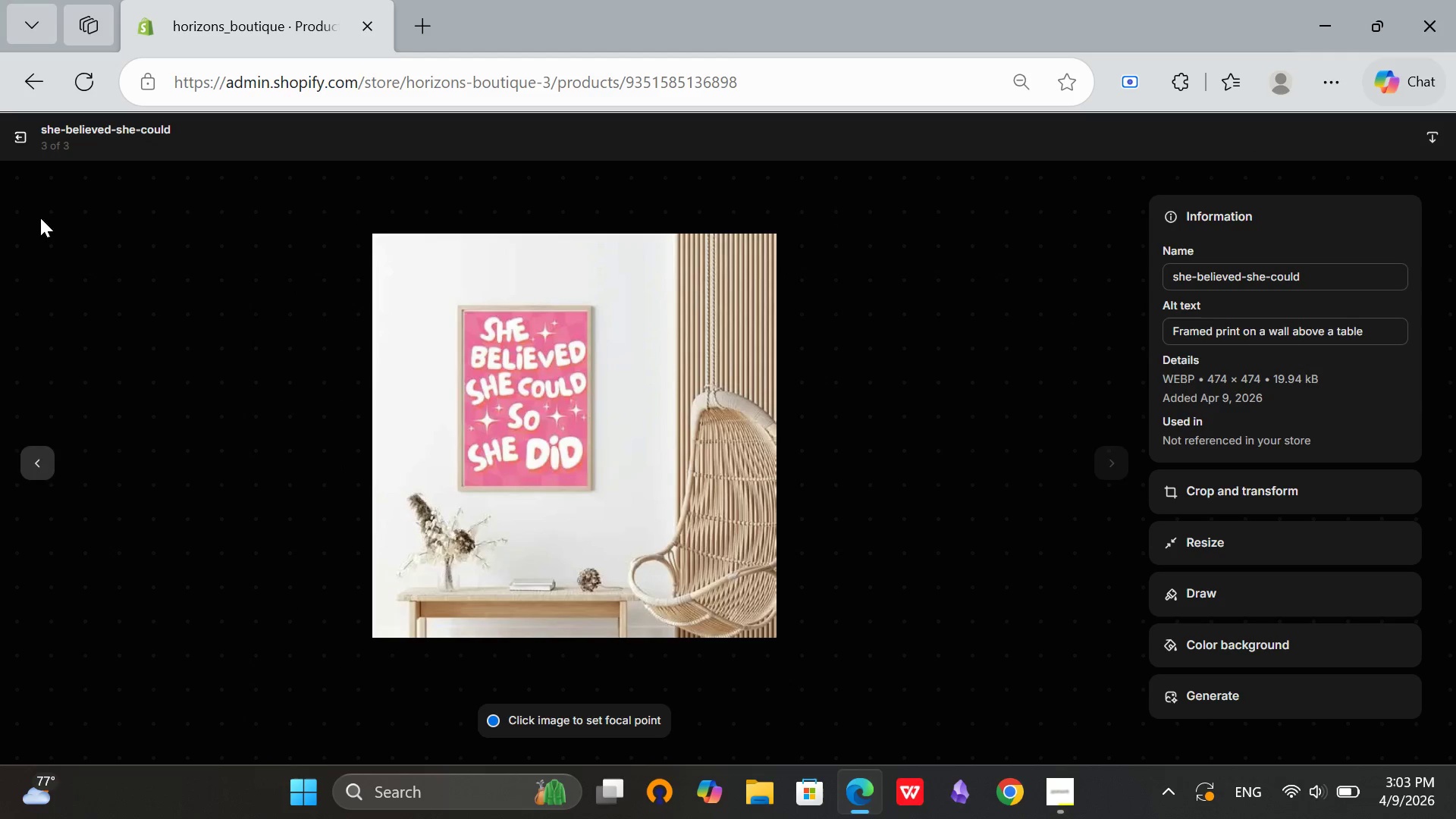 
left_click([21, 138])
 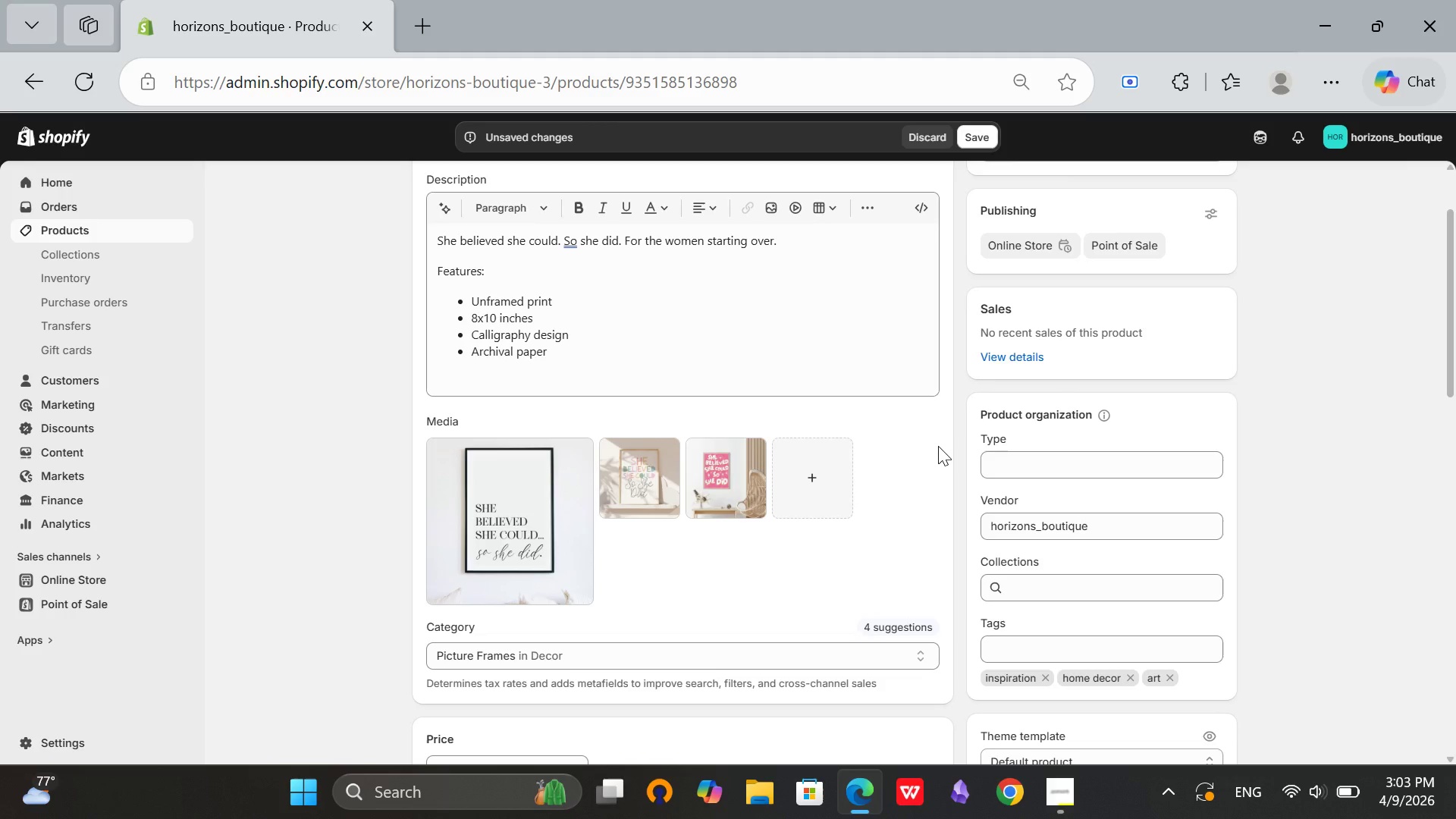 
scroll: coordinate [858, 439], scroll_direction: down, amount: 10.0
 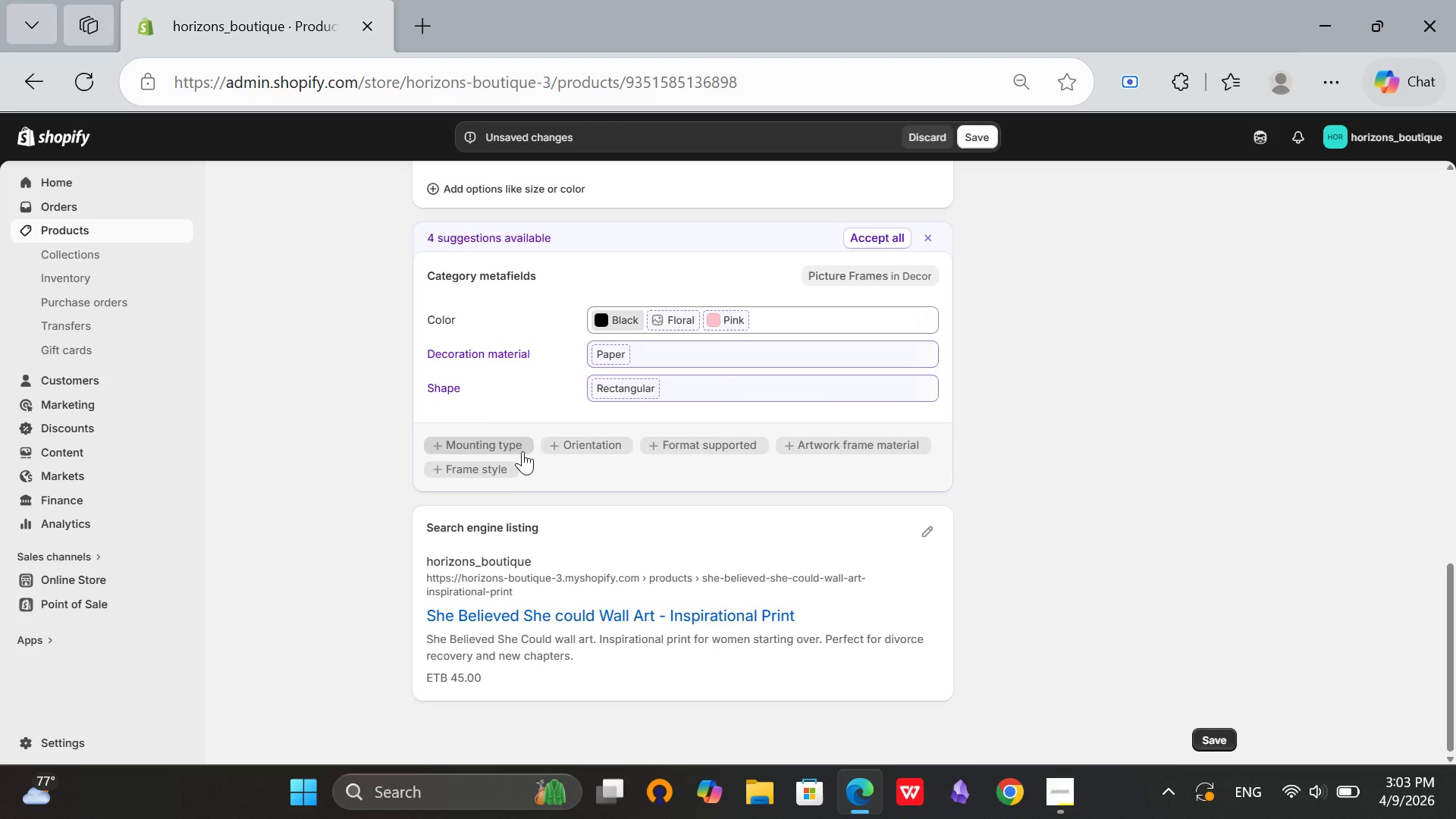 
left_click([488, 467])
 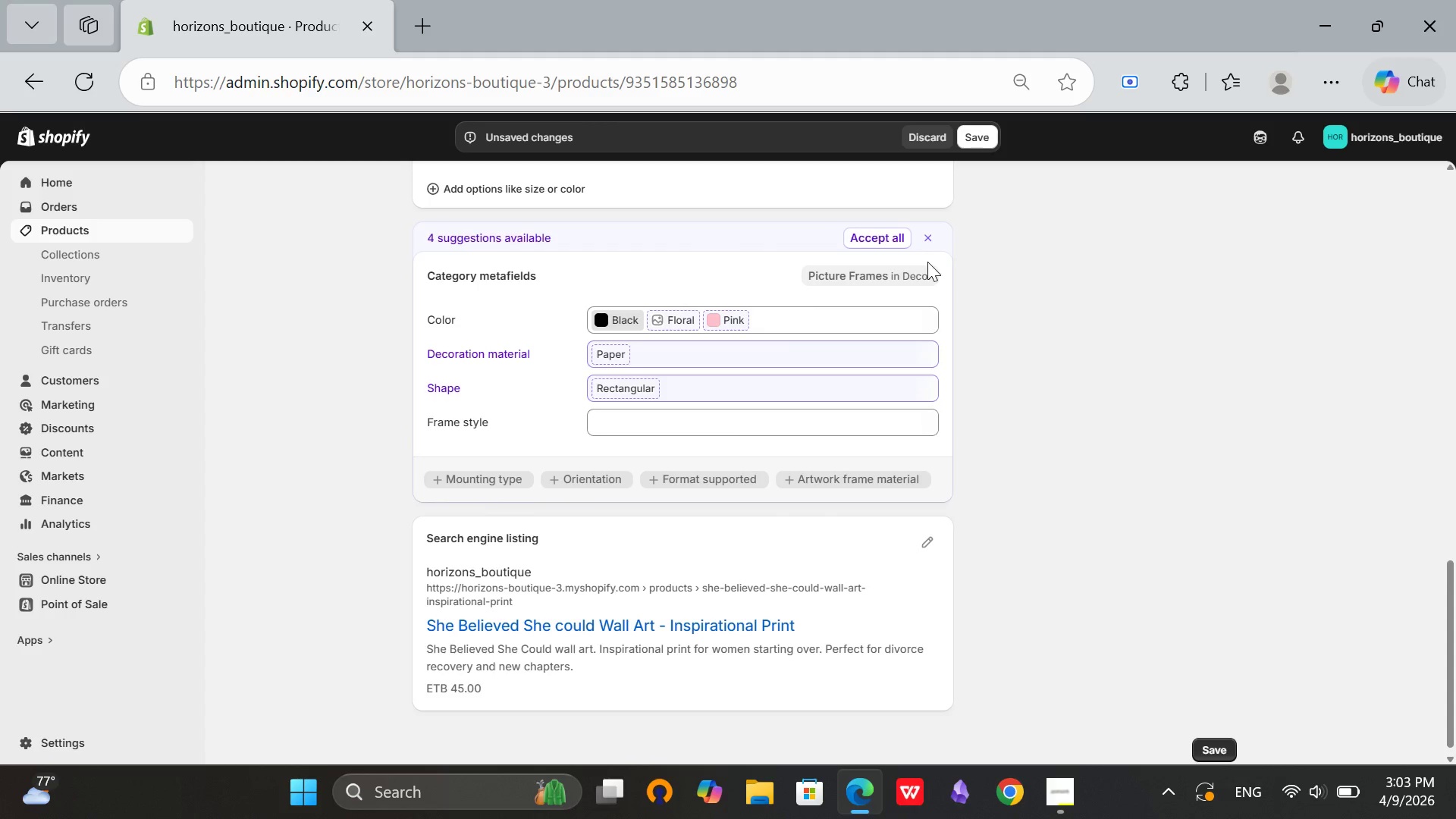 
left_click([927, 240])
 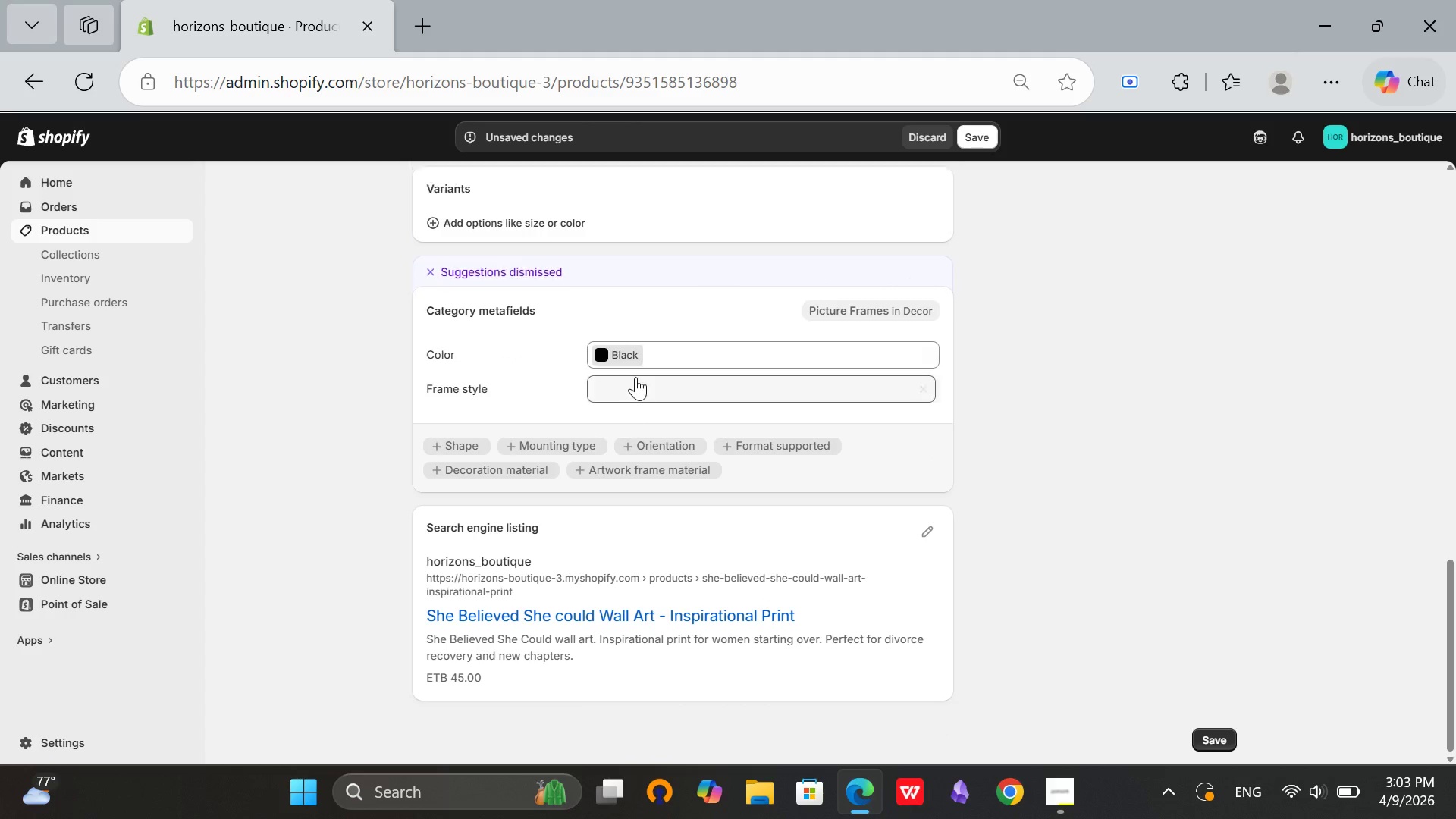 
left_click([629, 384])
 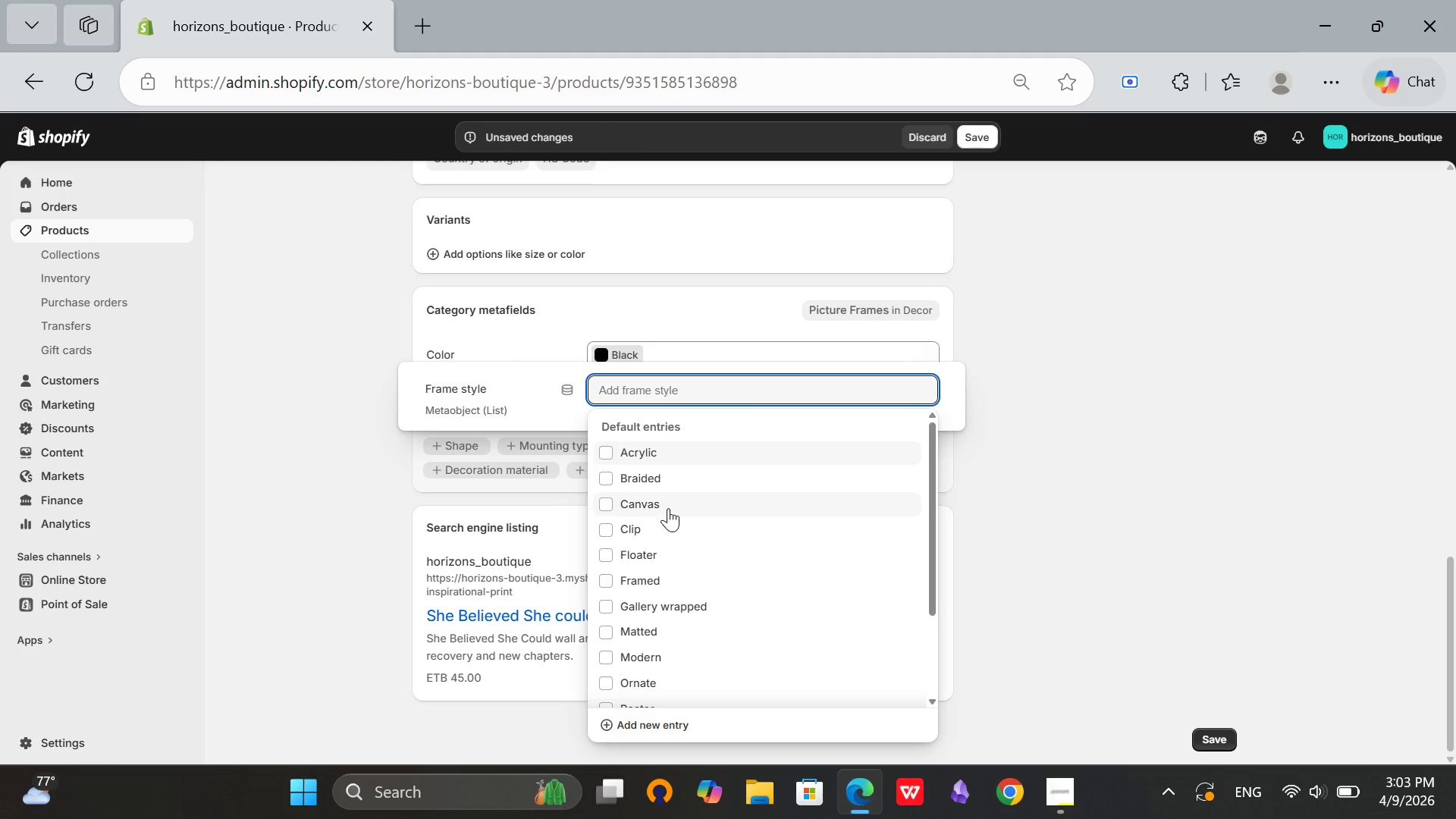 
left_click([666, 508])
 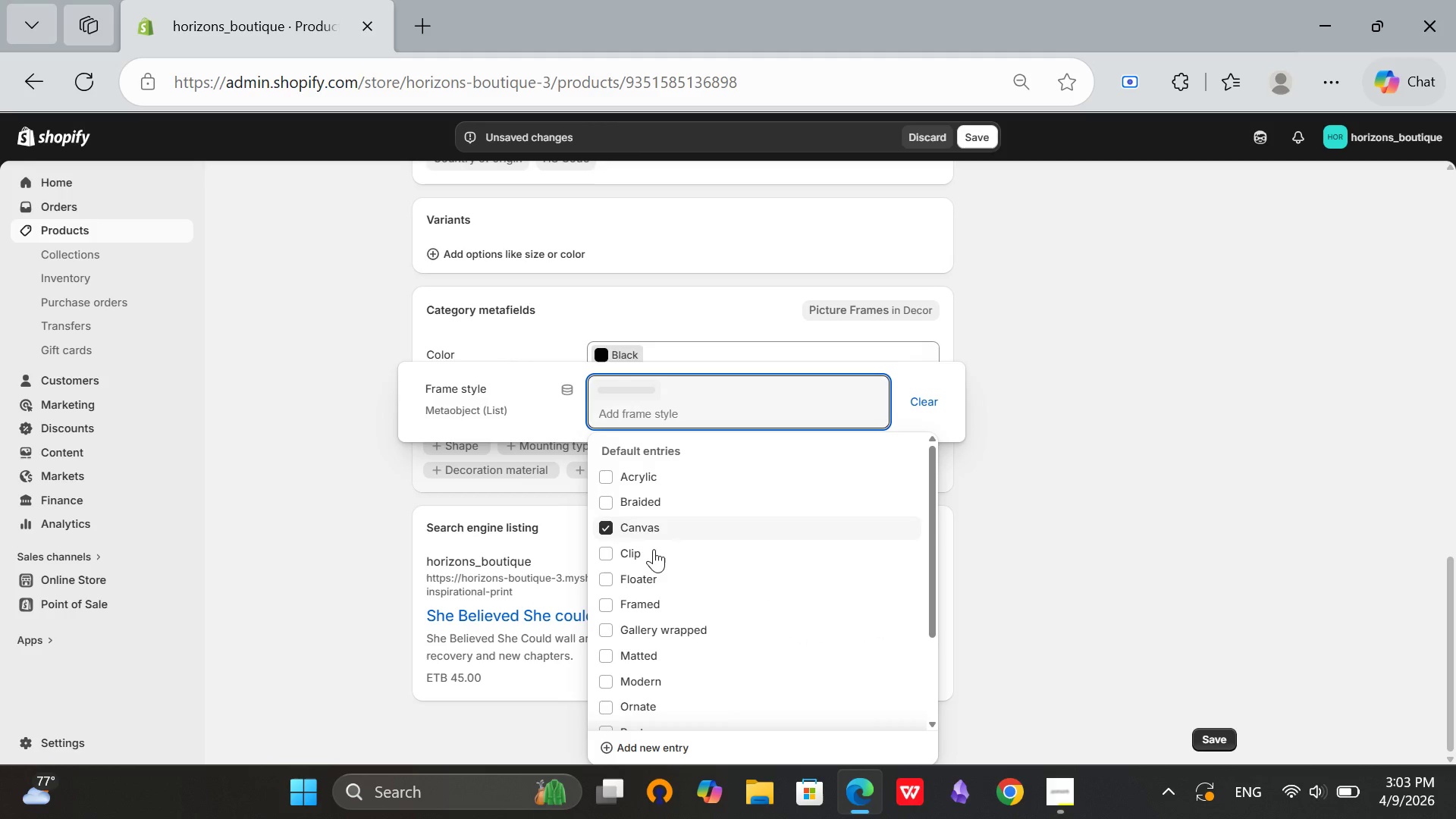 
left_click([654, 549])
 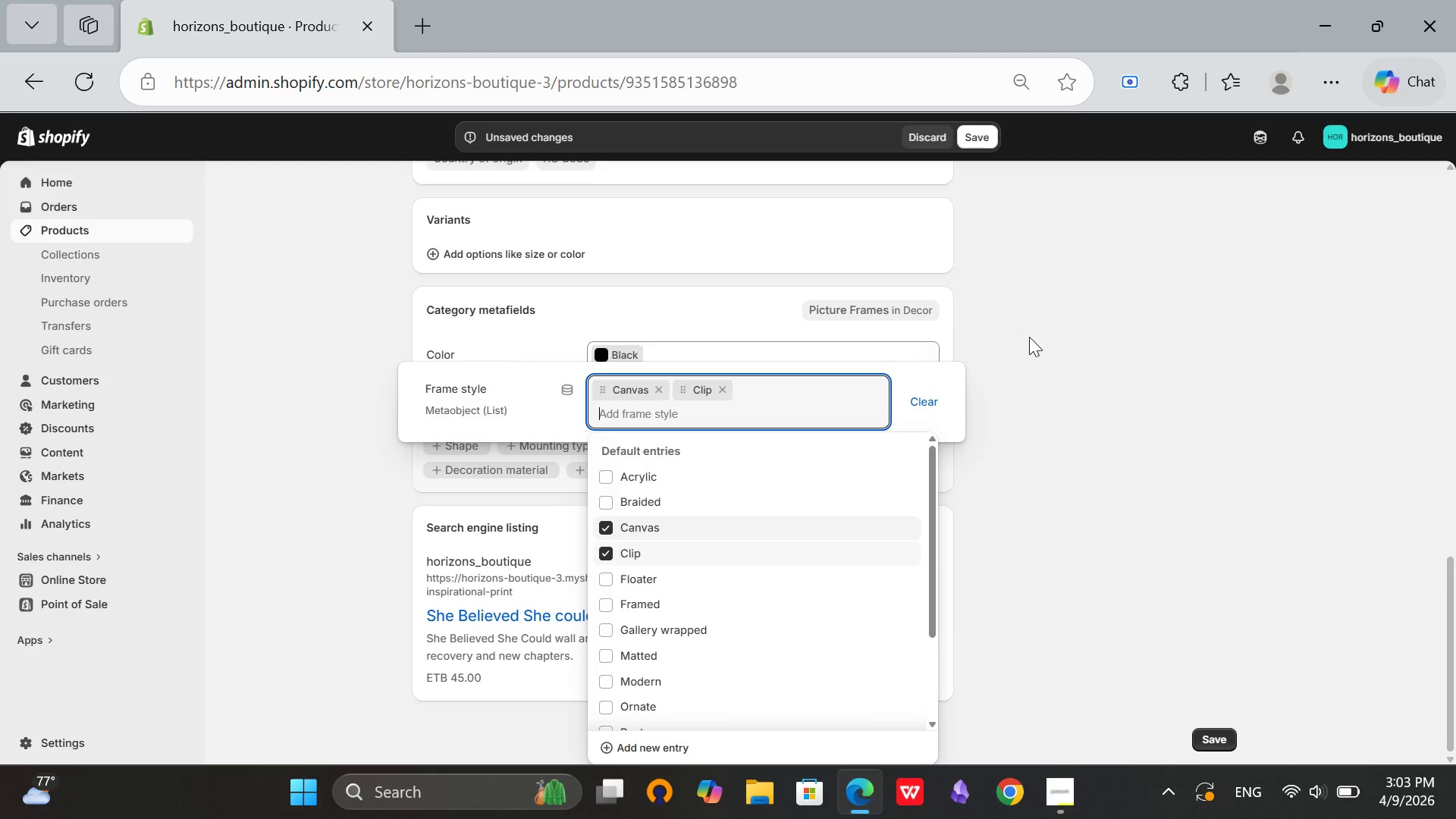 
left_click([1029, 337])
 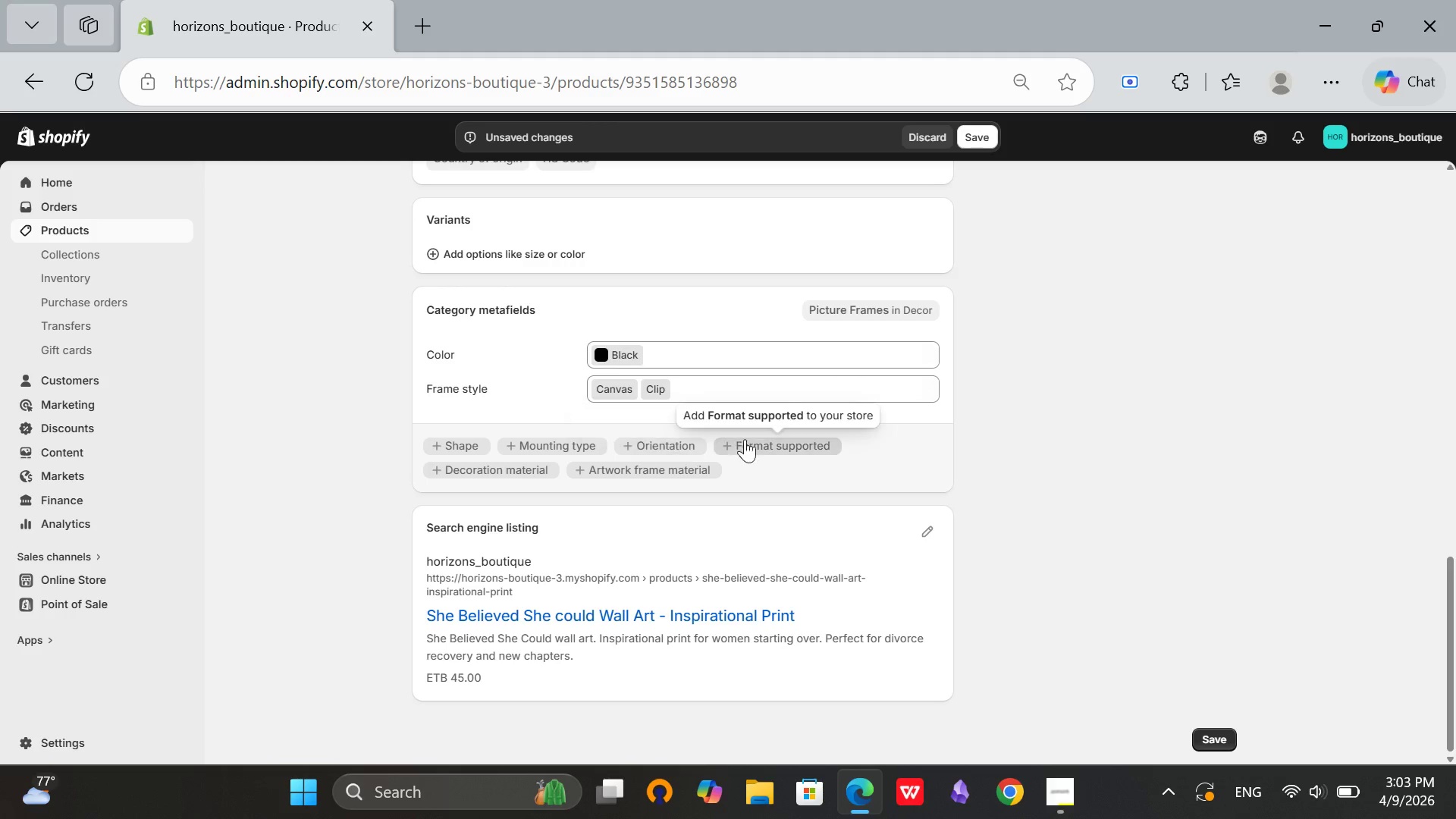 
scroll: coordinate [764, 457], scroll_direction: down, amount: 1.0
 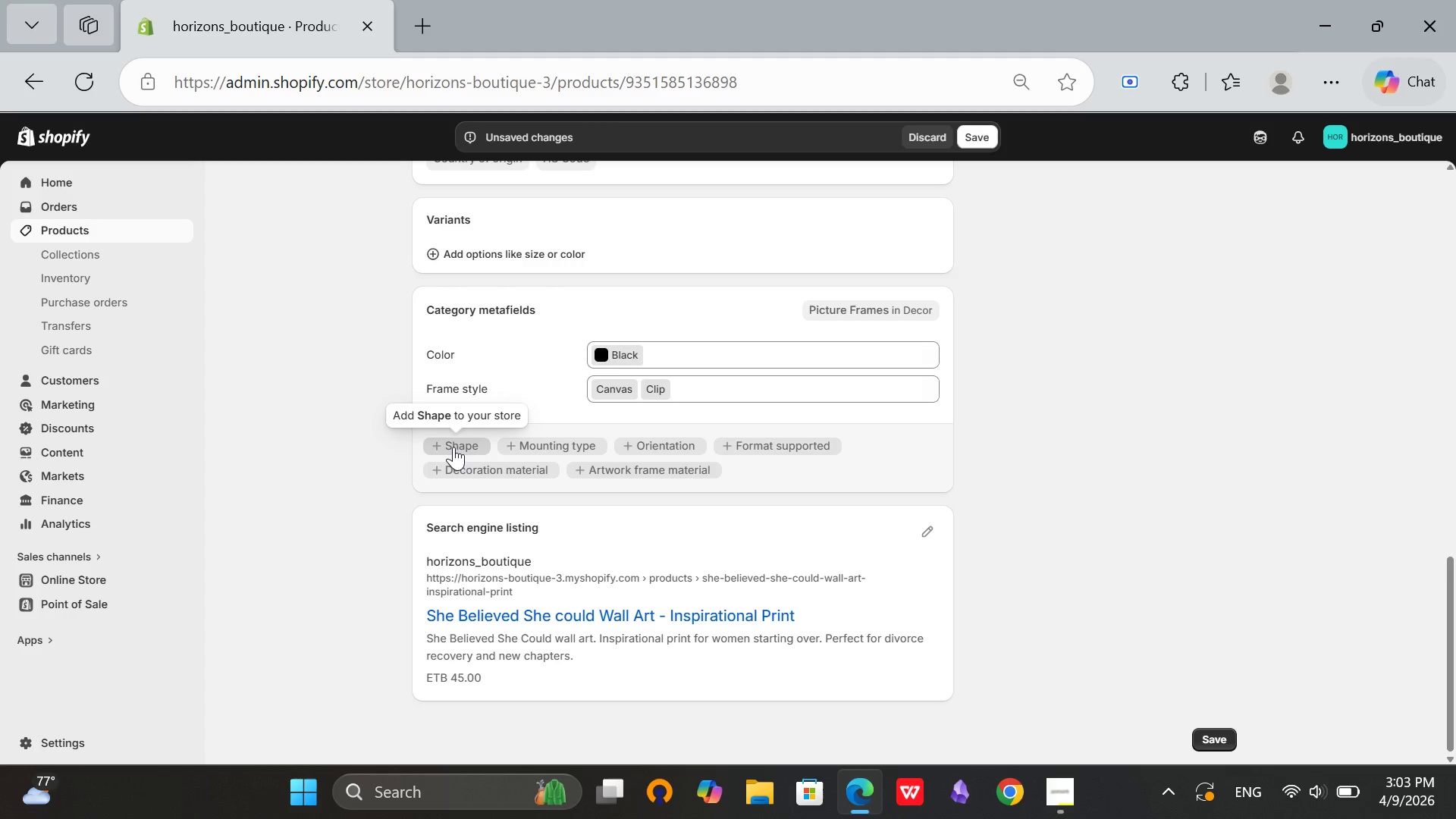 
left_click([459, 442])
 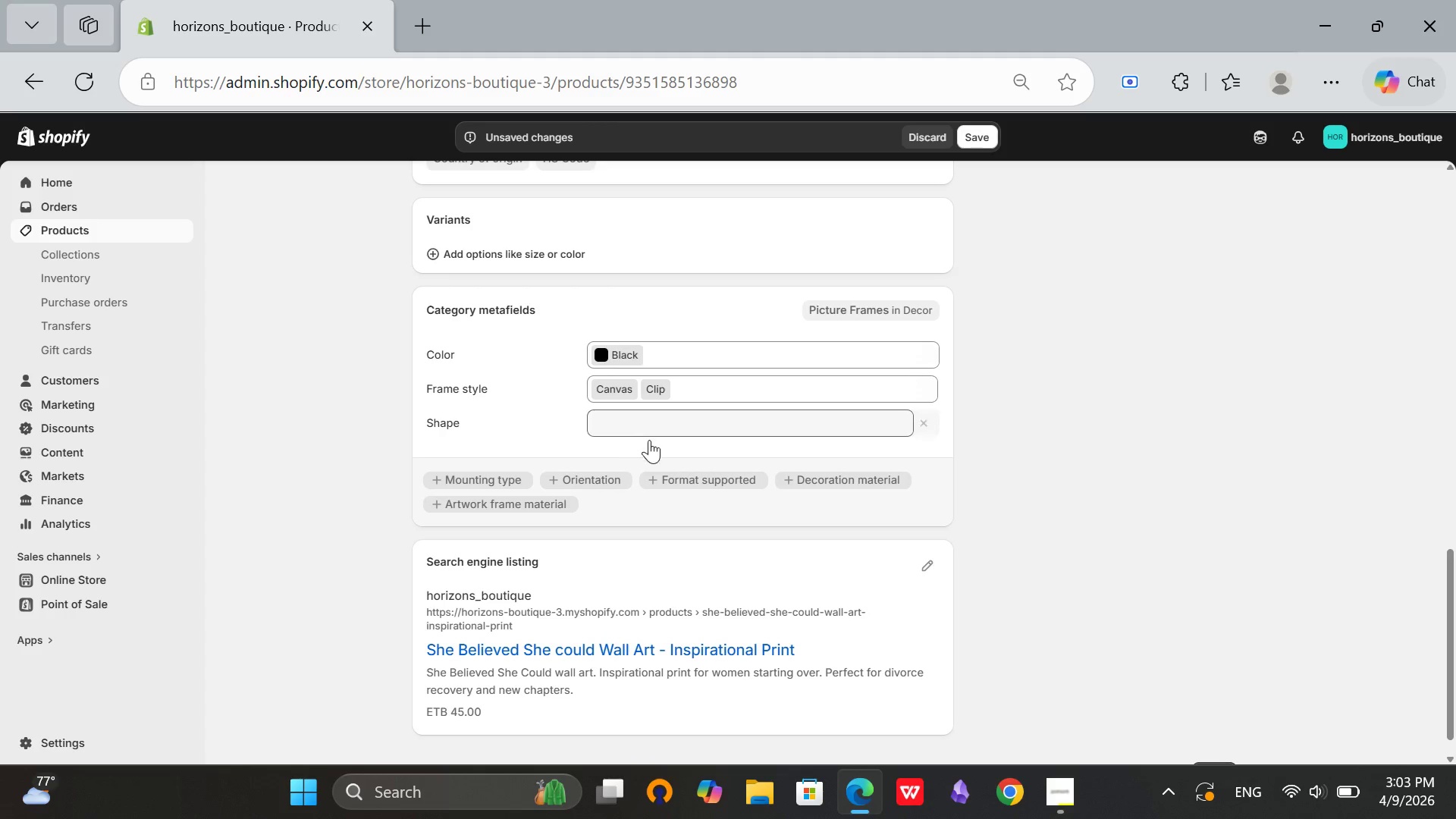 
left_click([634, 427])
 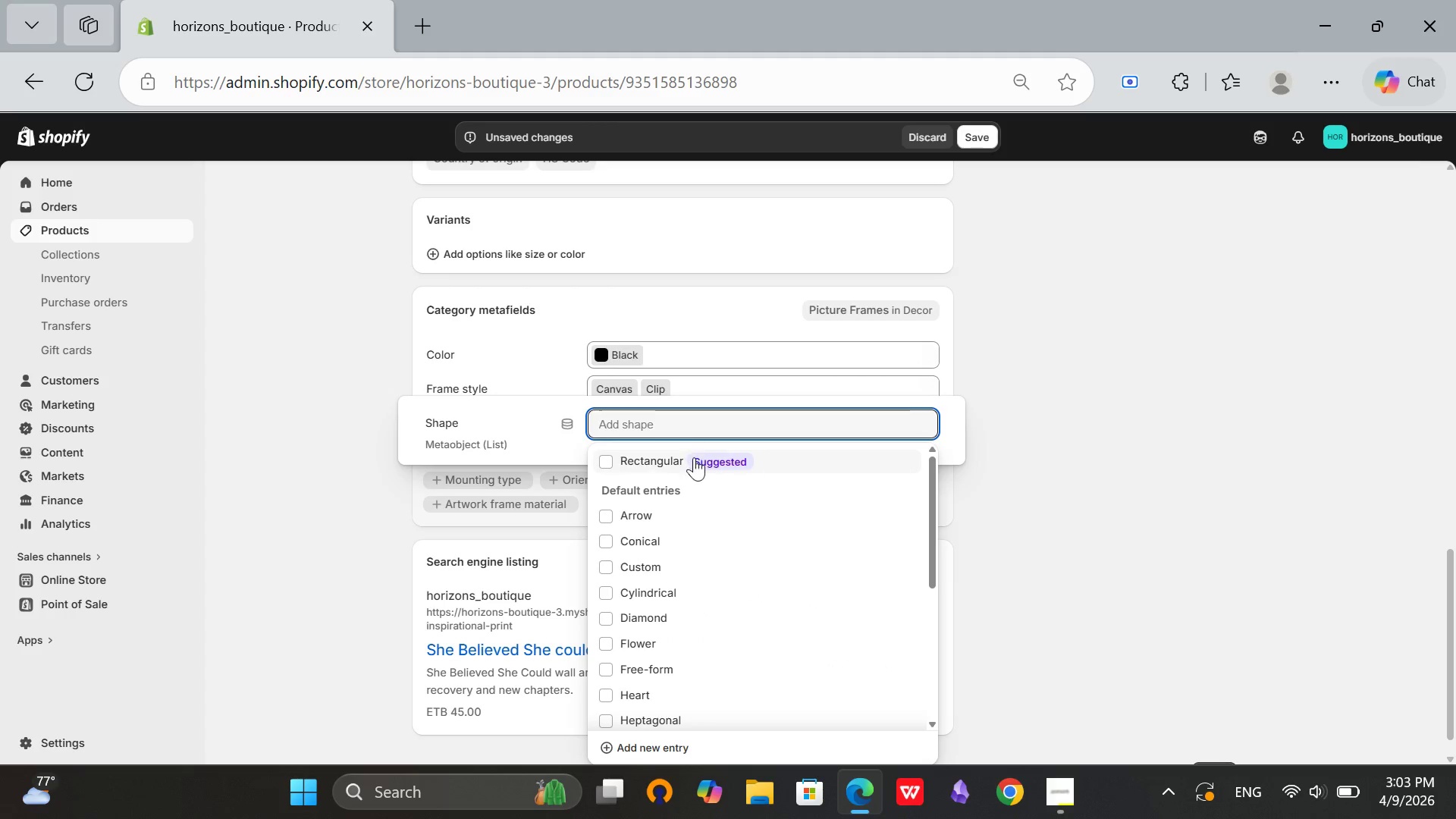 
left_click([651, 460])
 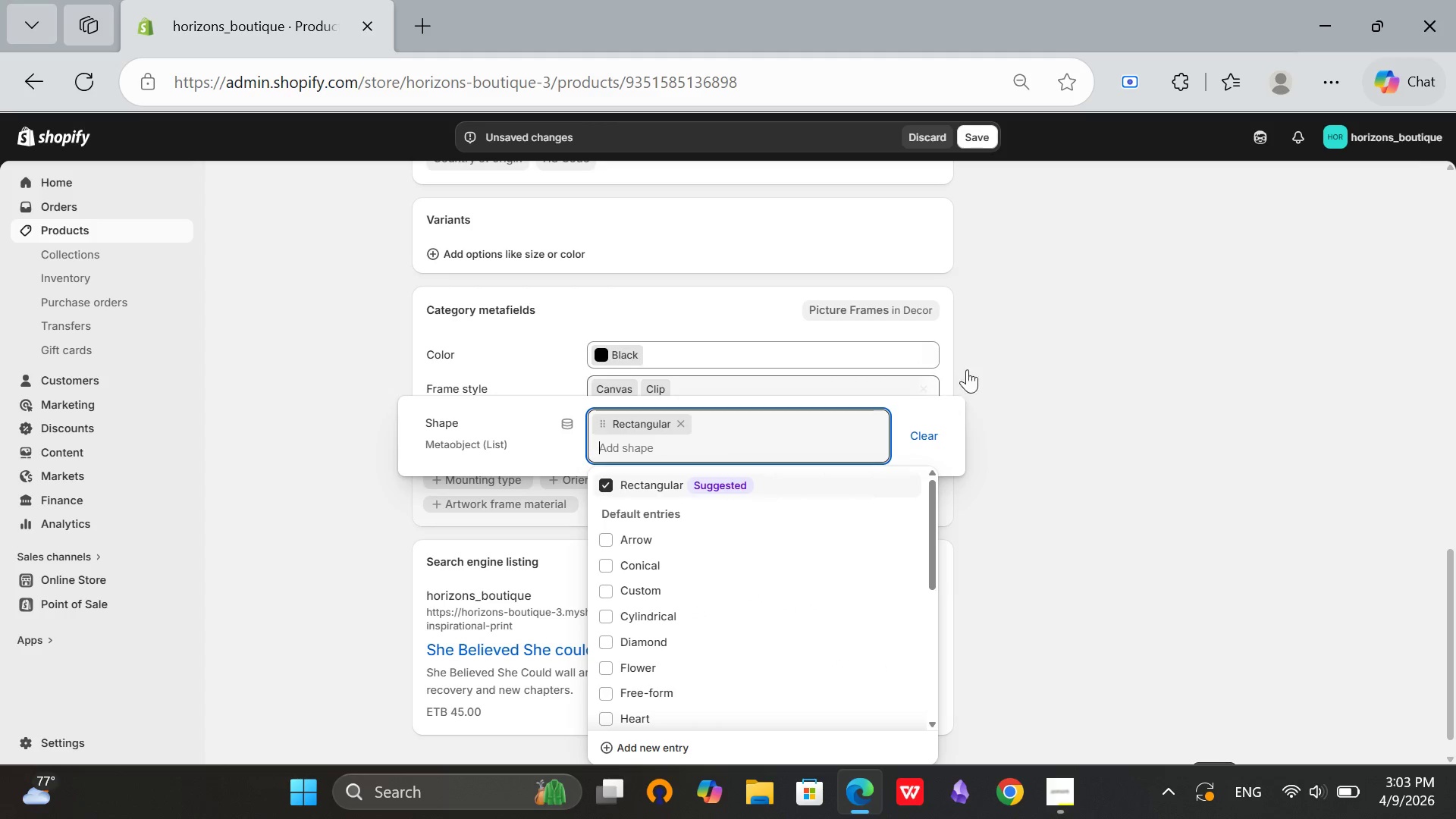 
left_click([996, 350])
 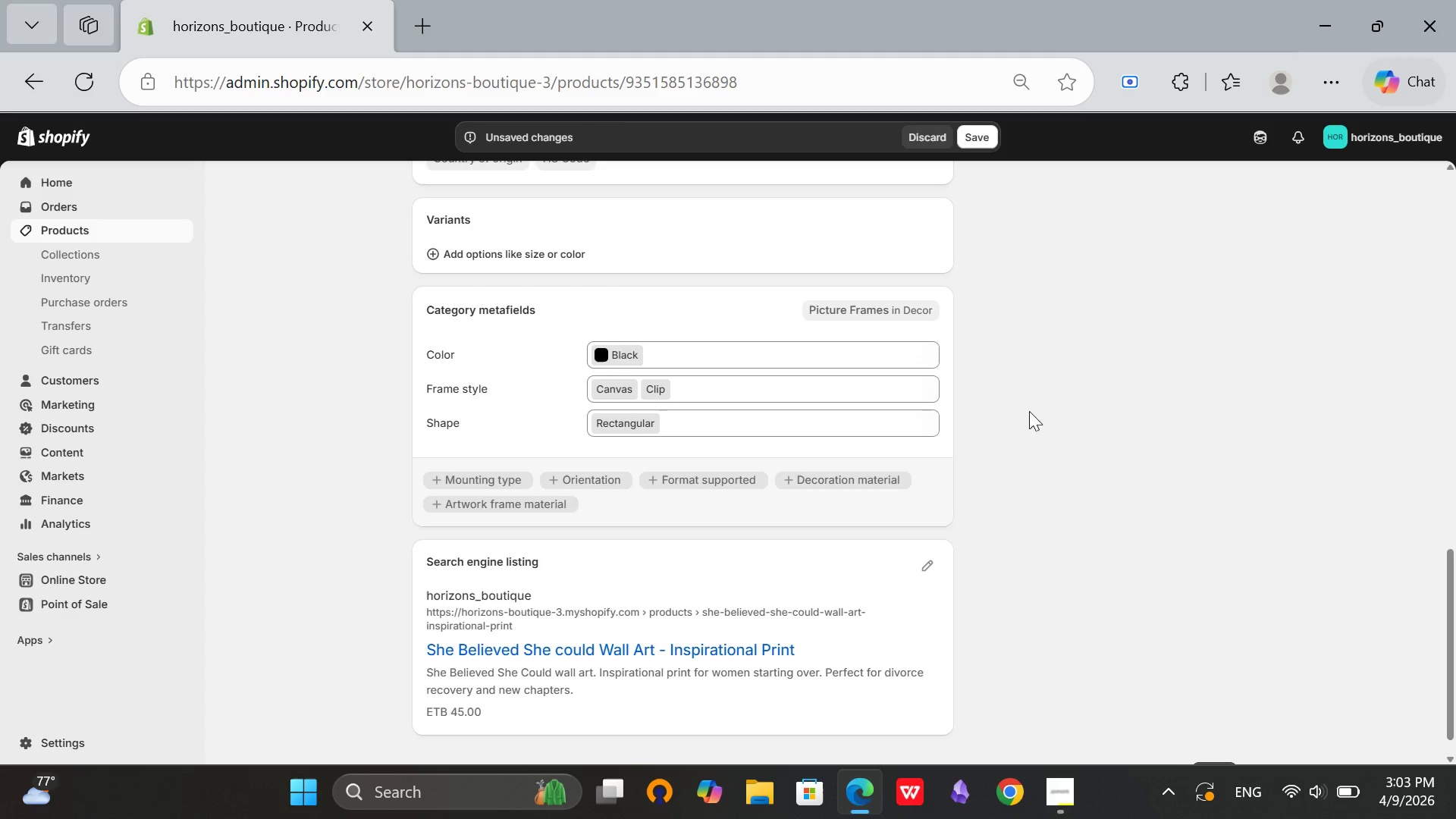 
scroll: coordinate [1043, 445], scroll_direction: down, amount: 4.0
 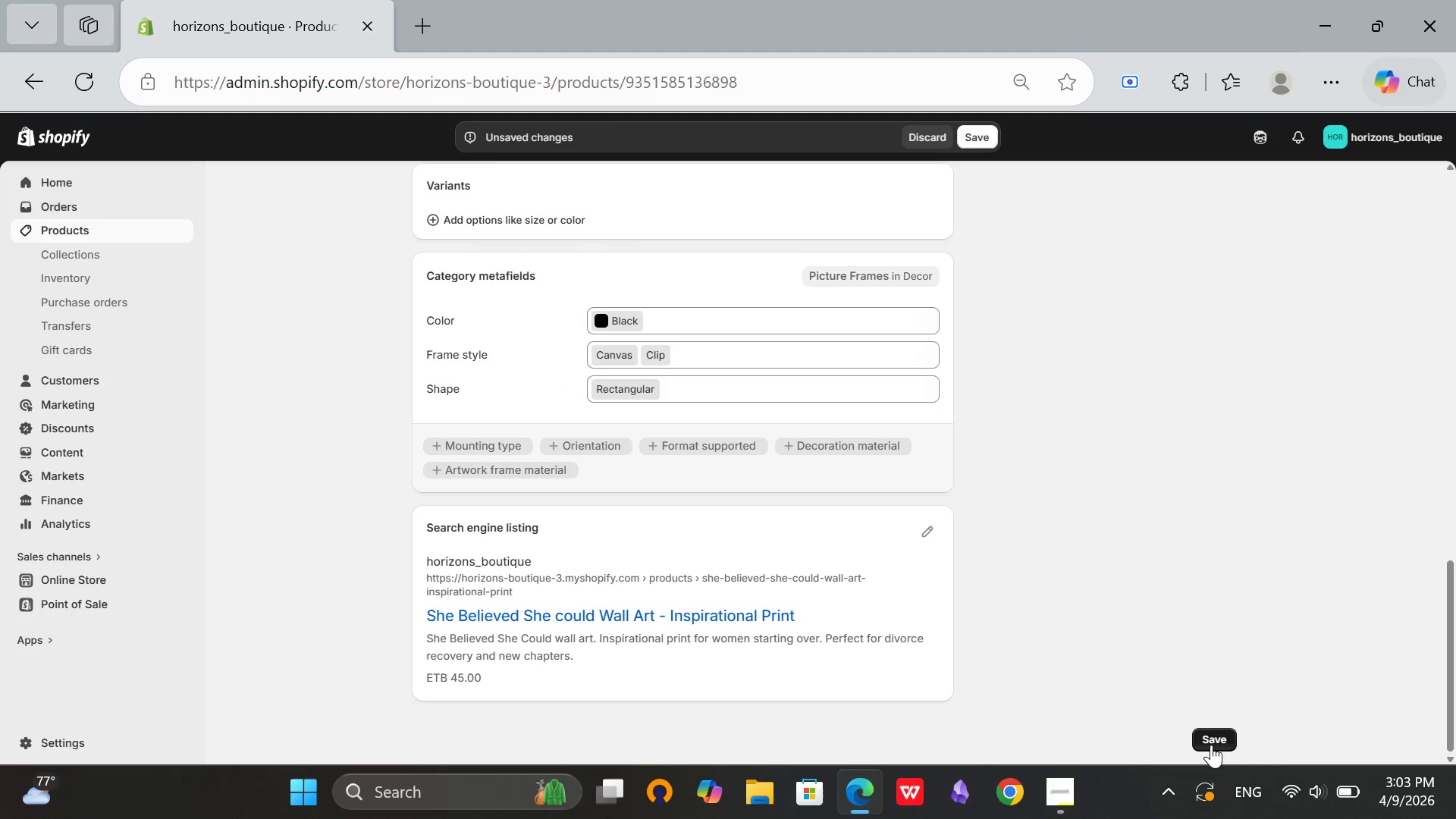 
left_click([1212, 730])
 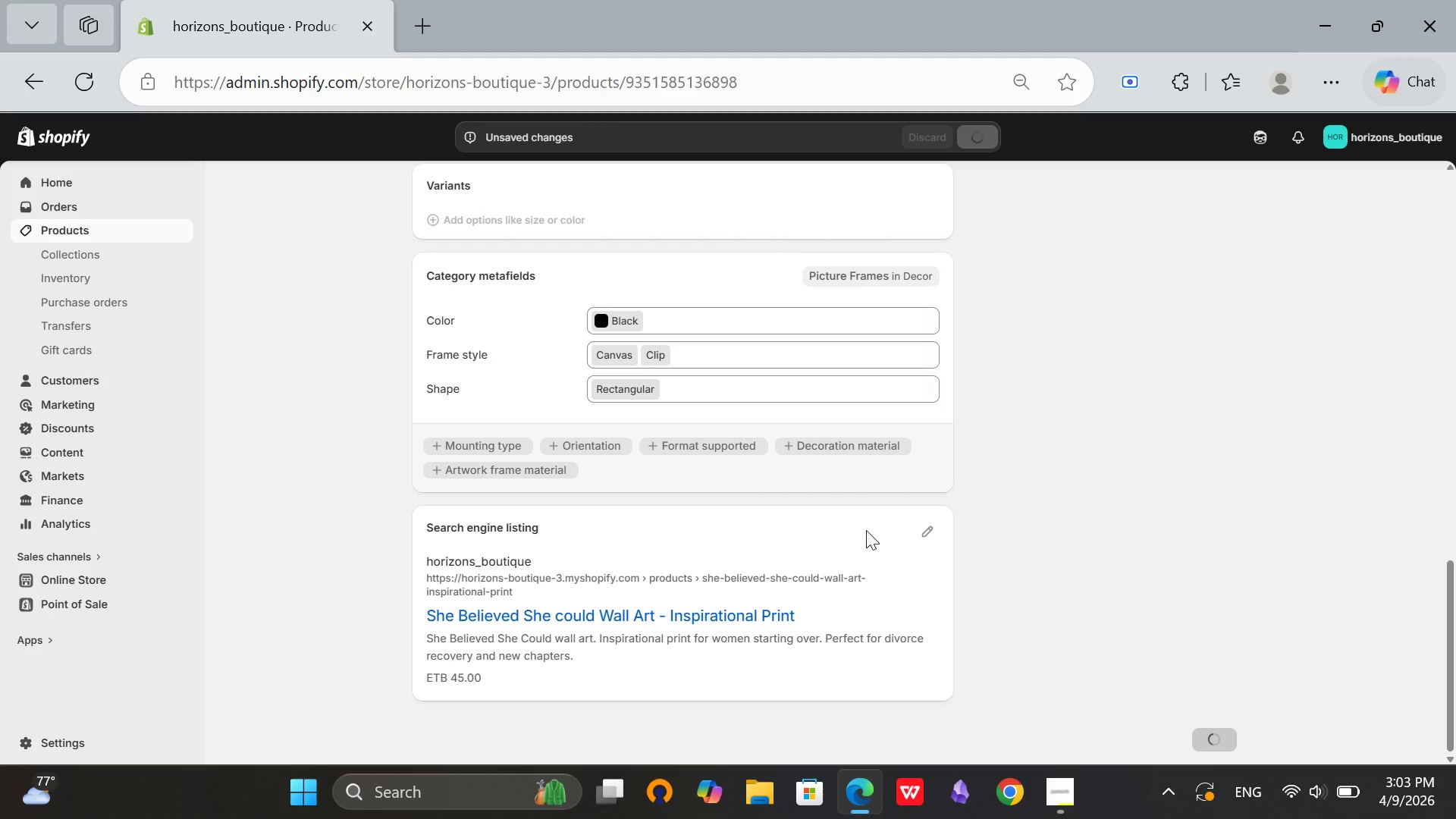 
wait(7.78)
 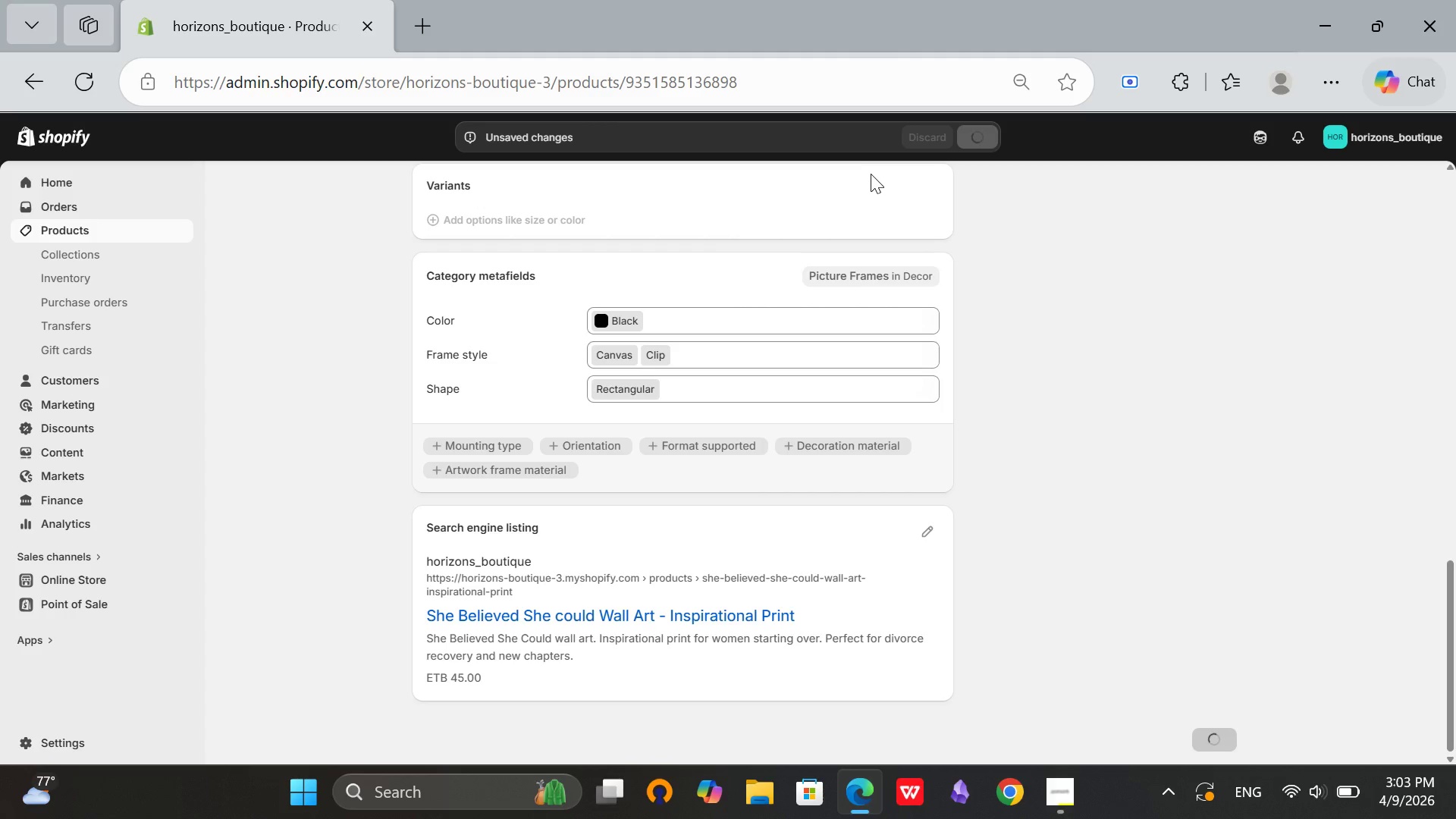 
scroll: coordinate [420, 286], scroll_direction: up, amount: 16.0
 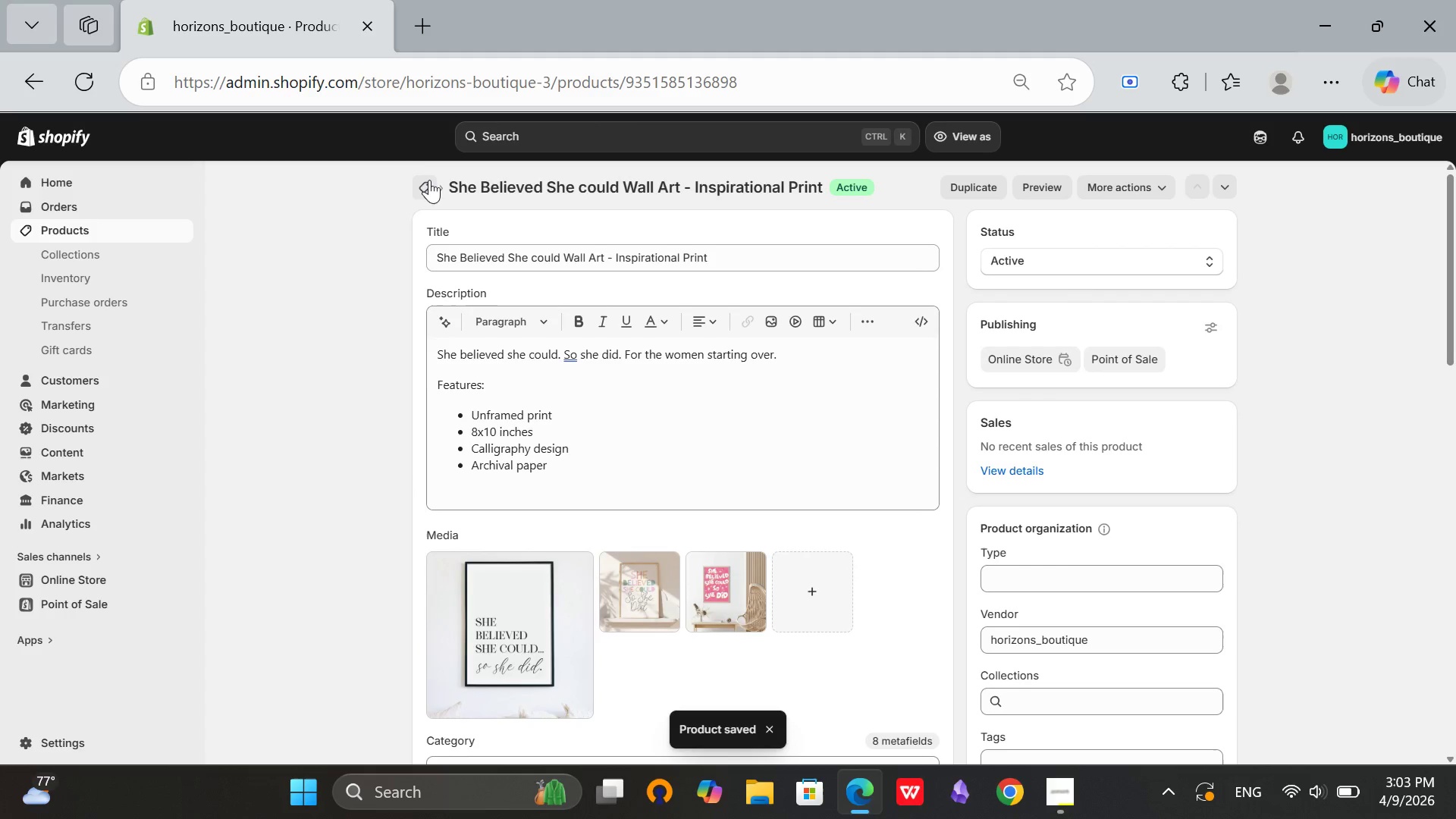 
left_click([431, 181])
 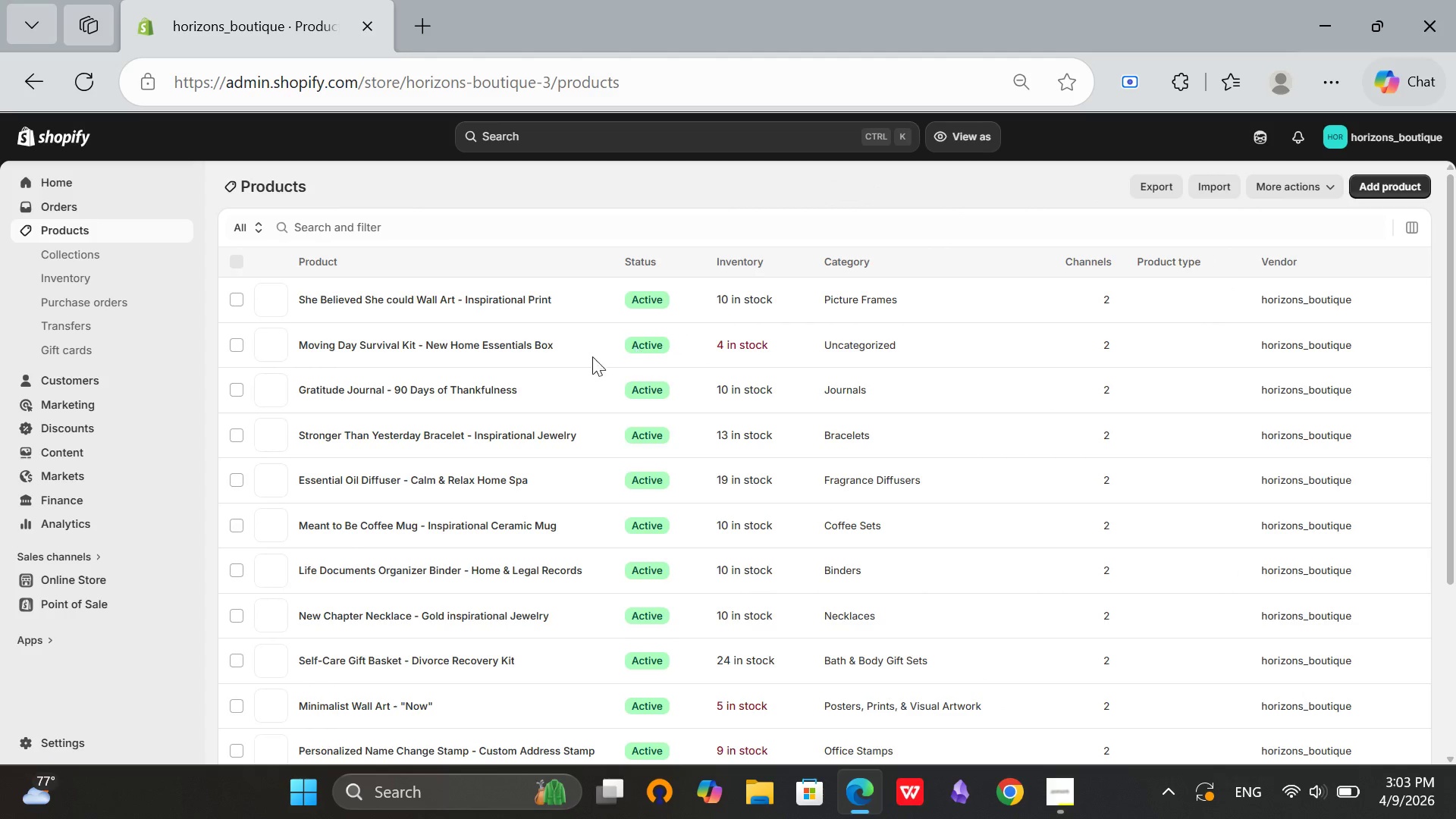 
scroll: coordinate [625, 426], scroll_direction: up, amount: 1.0
 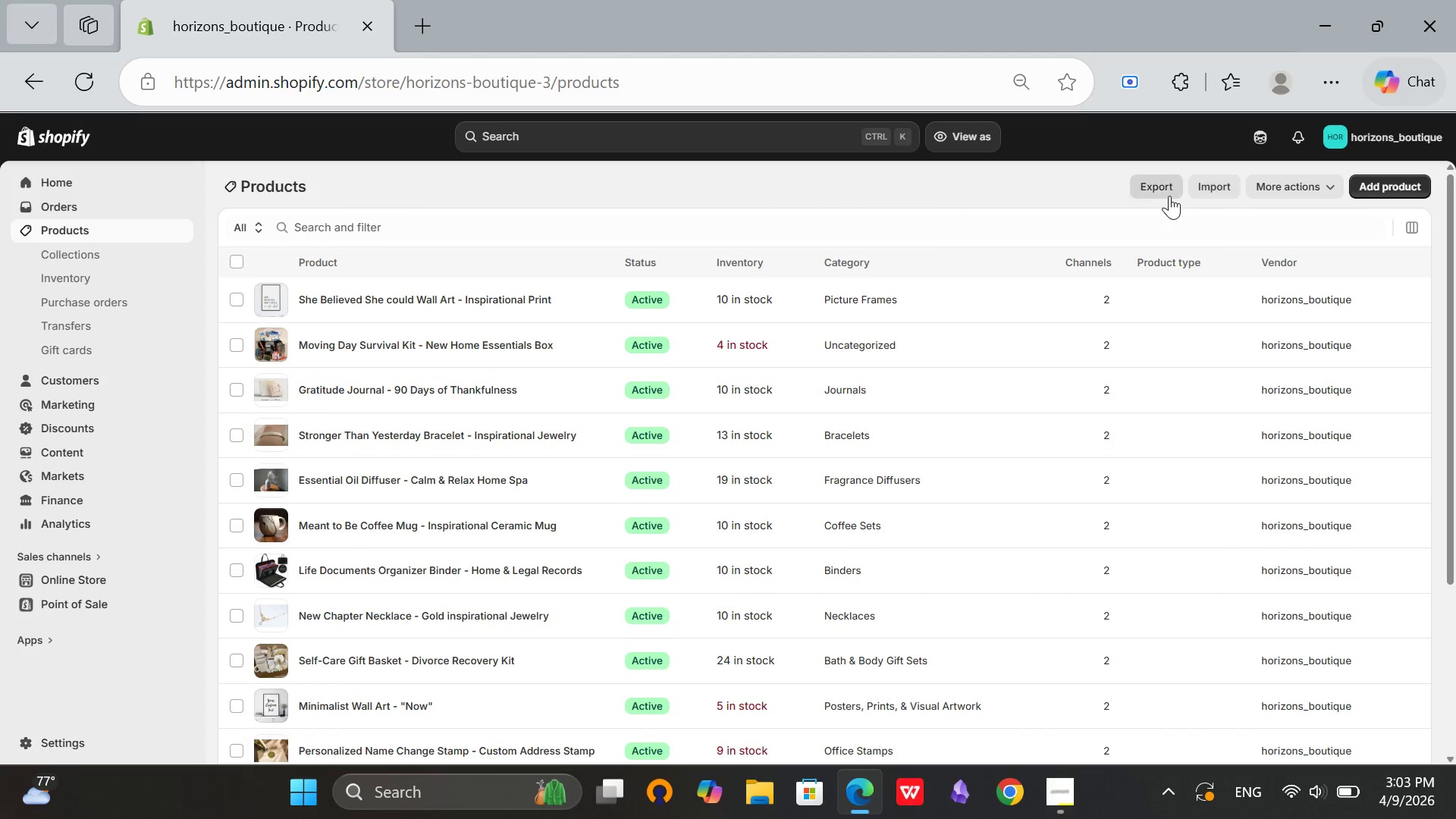 
left_click([1166, 189])
 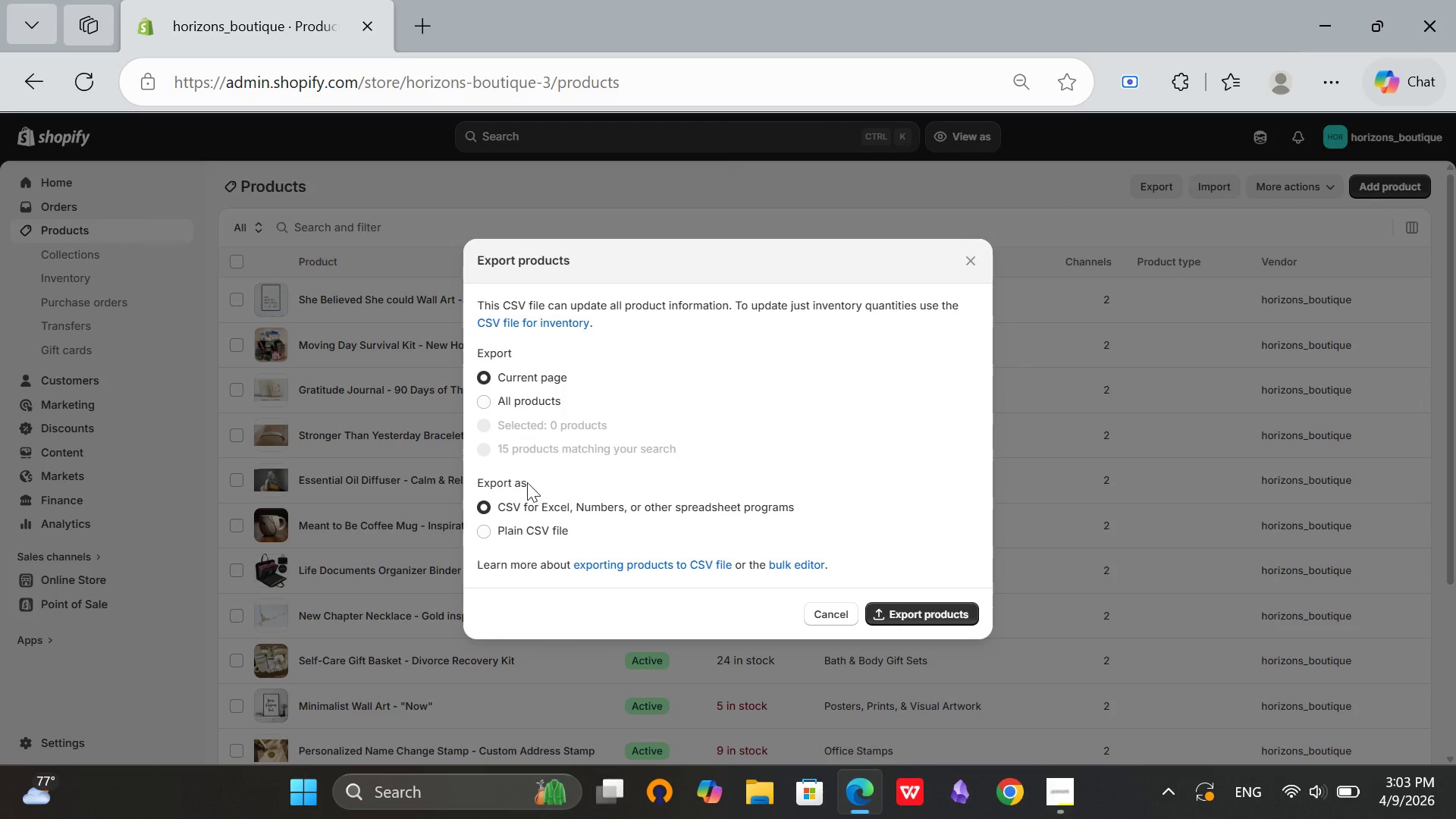 
left_click([522, 406])
 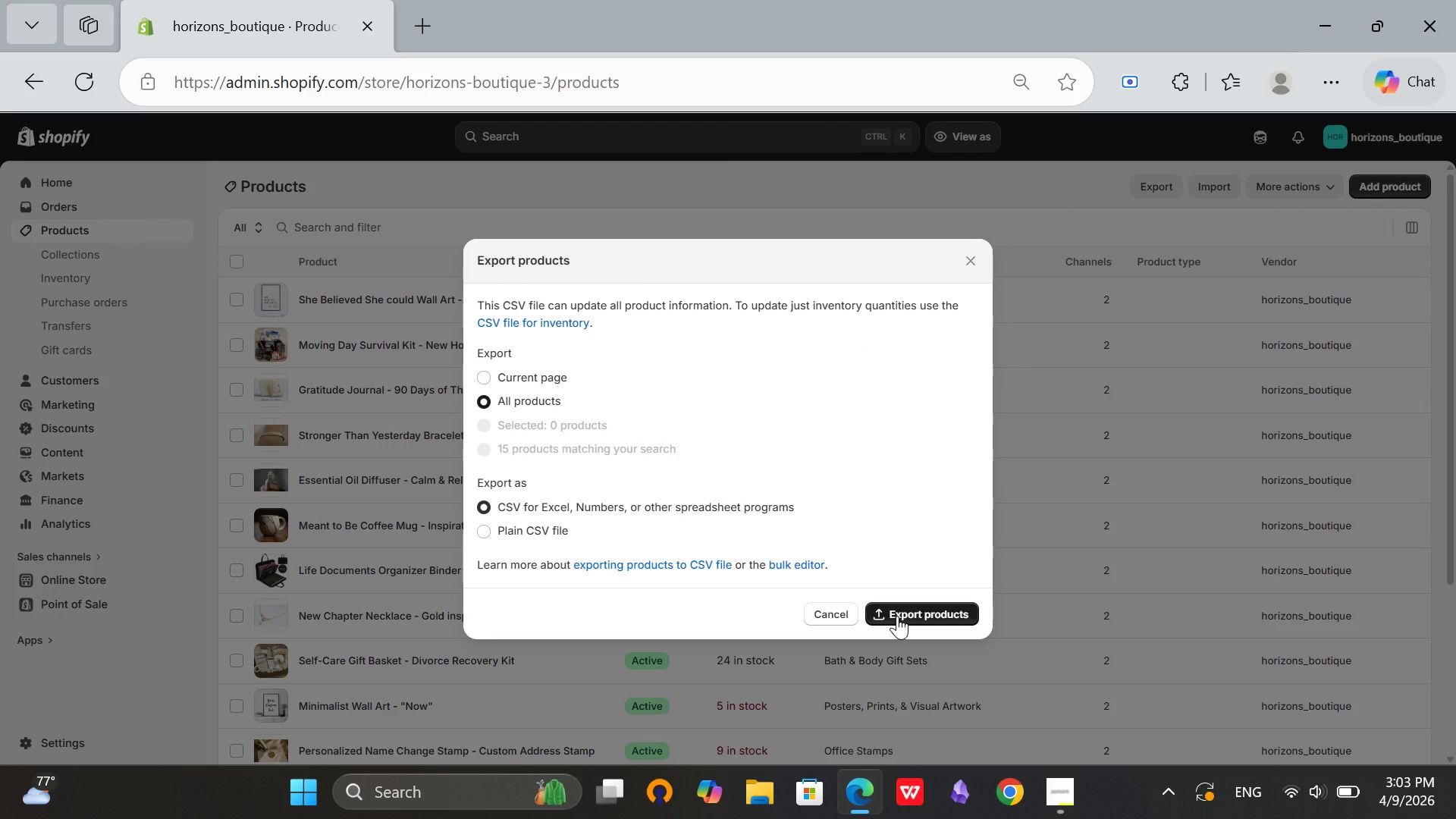 
left_click([897, 616])
 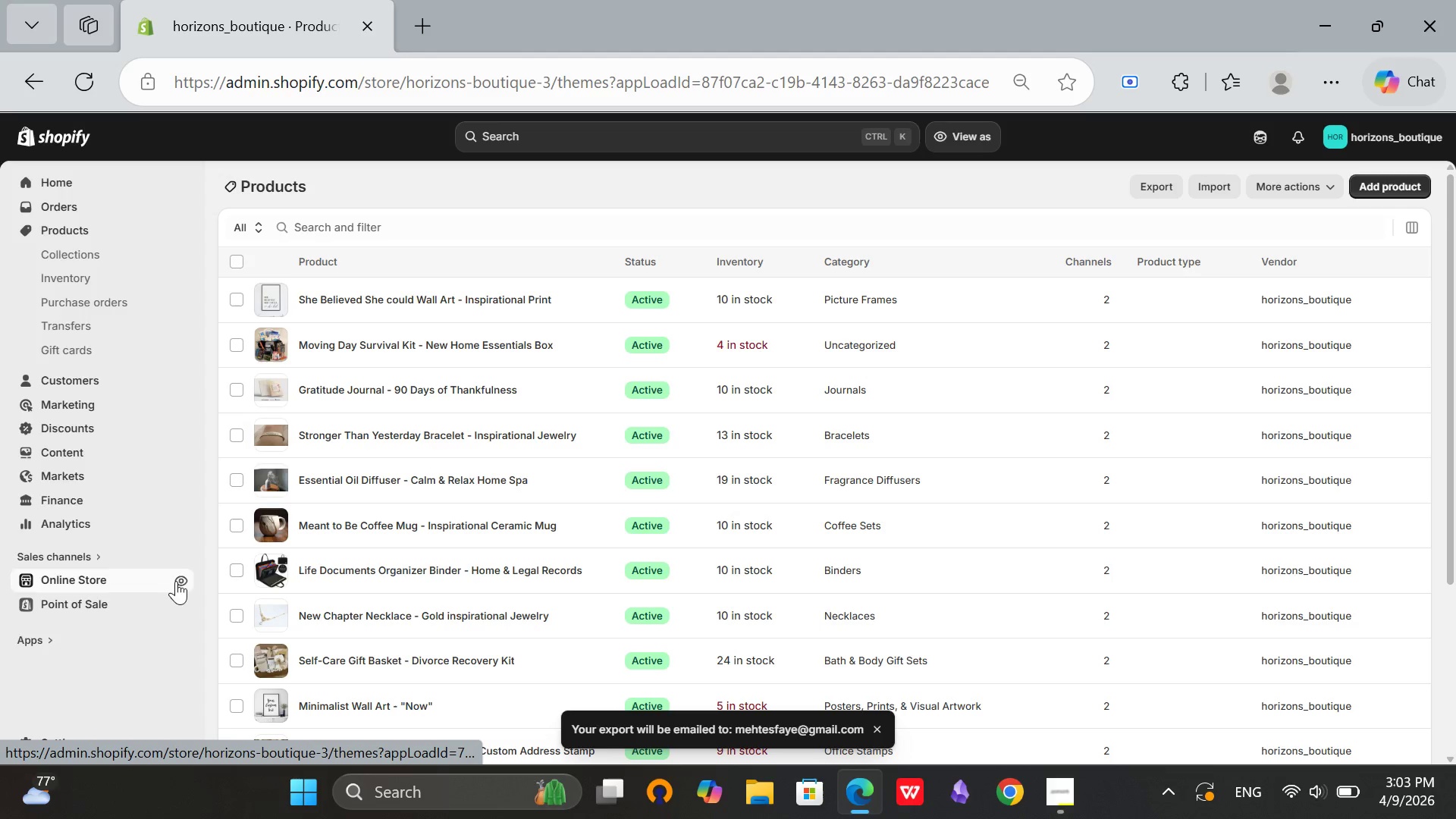 
wait(5.47)
 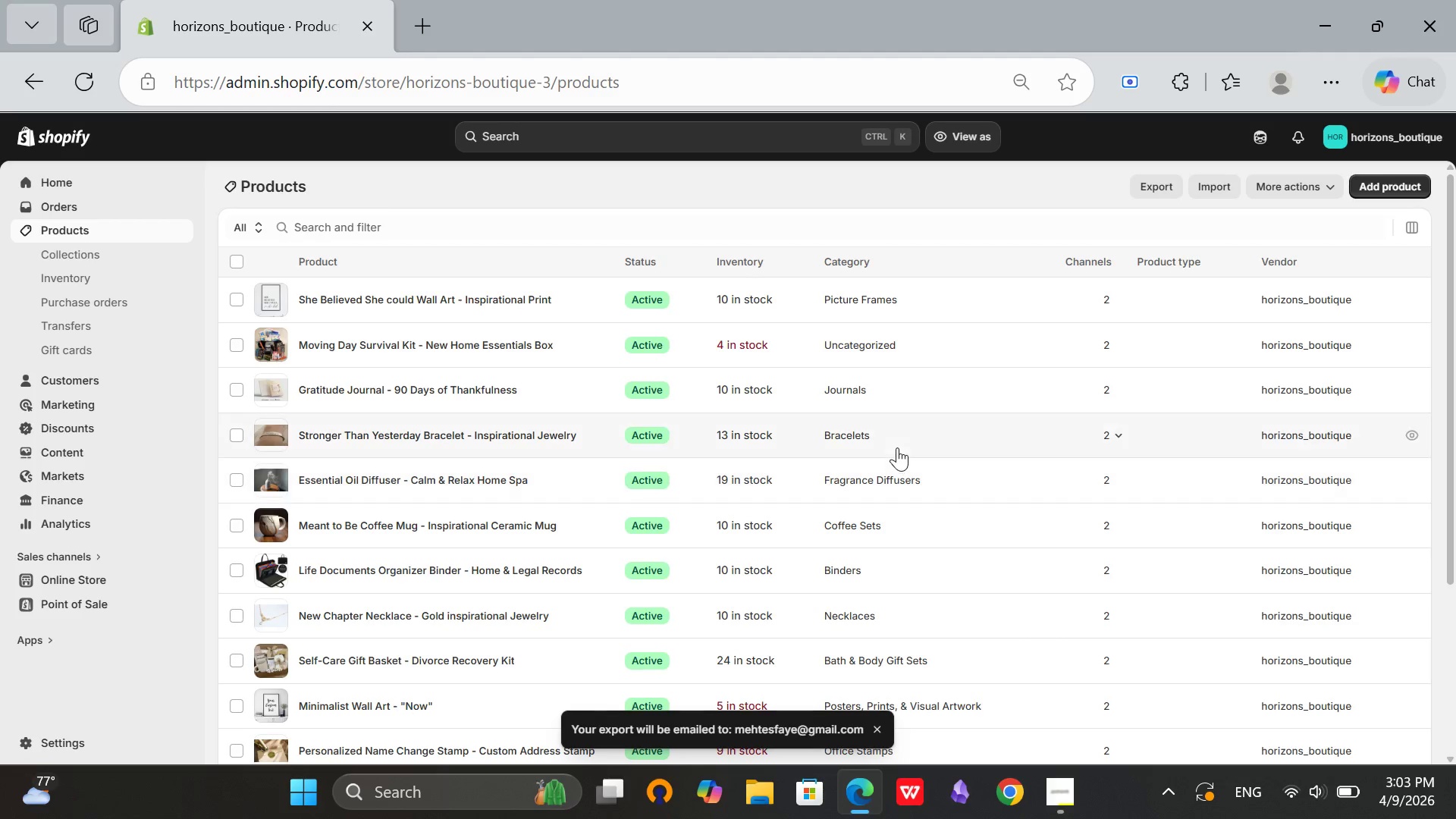 
left_click([179, 452])
 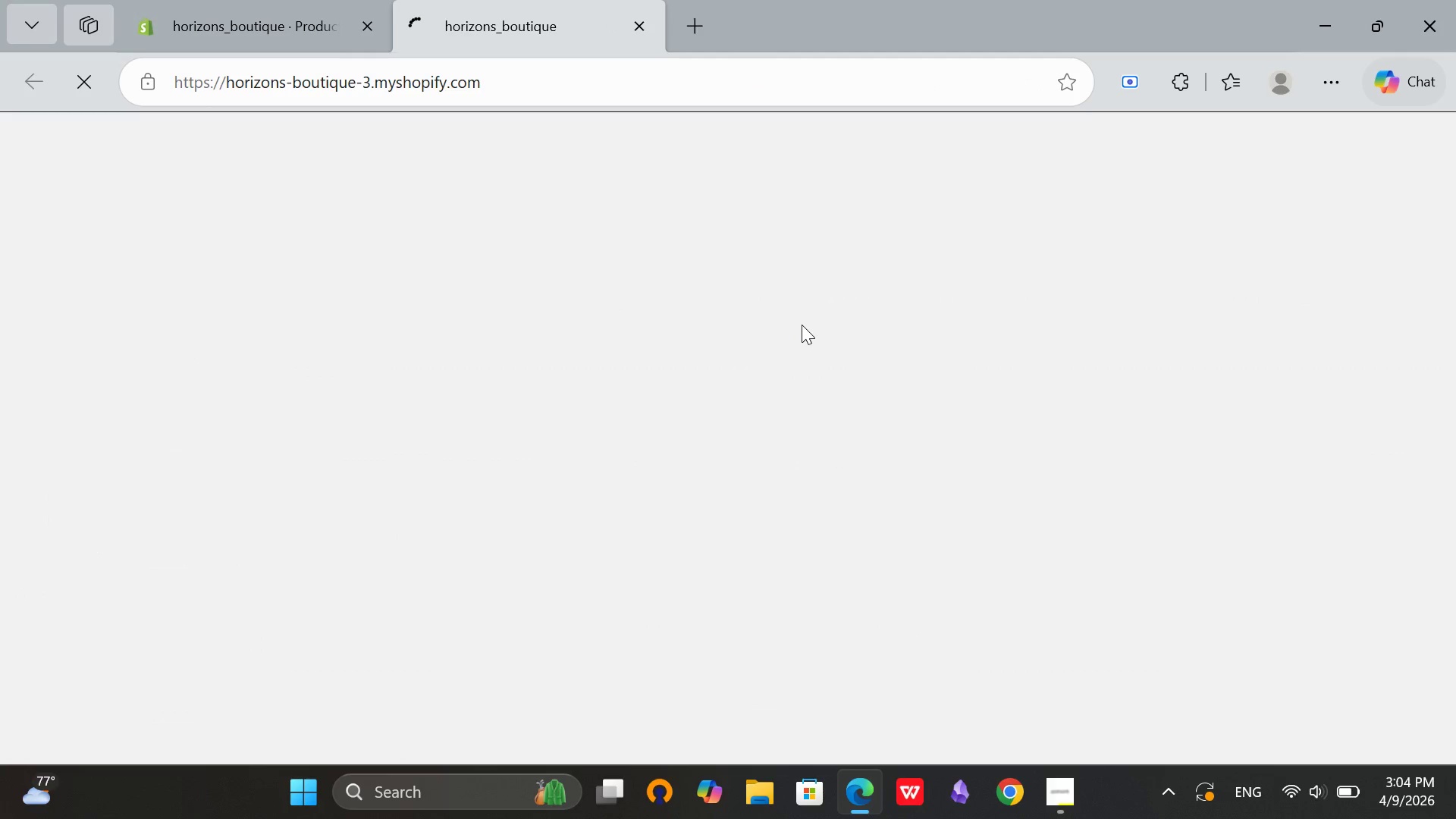 
wait(5.67)
 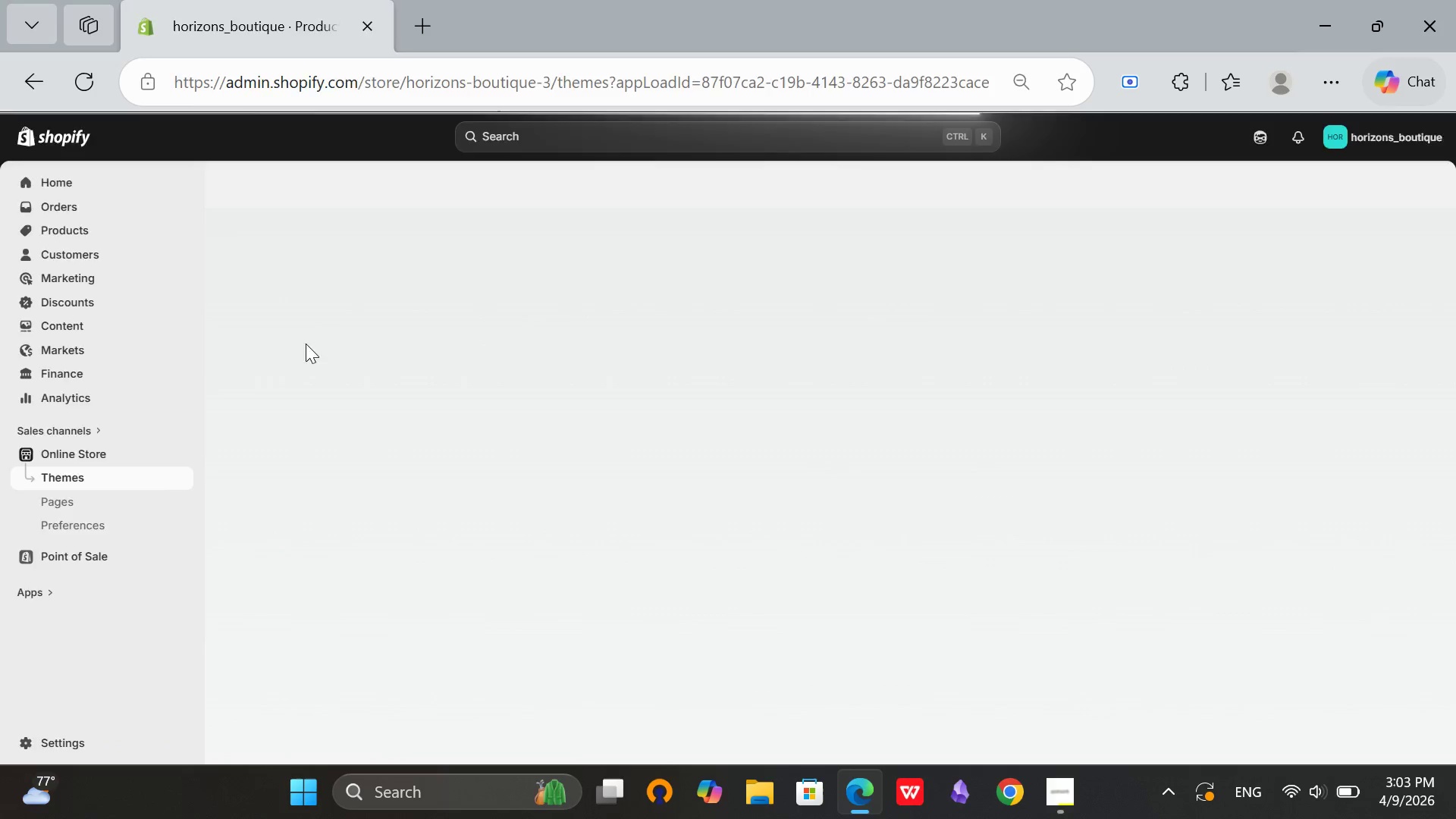 
scroll: coordinate [803, 325], scroll_direction: down, amount: 4.0
 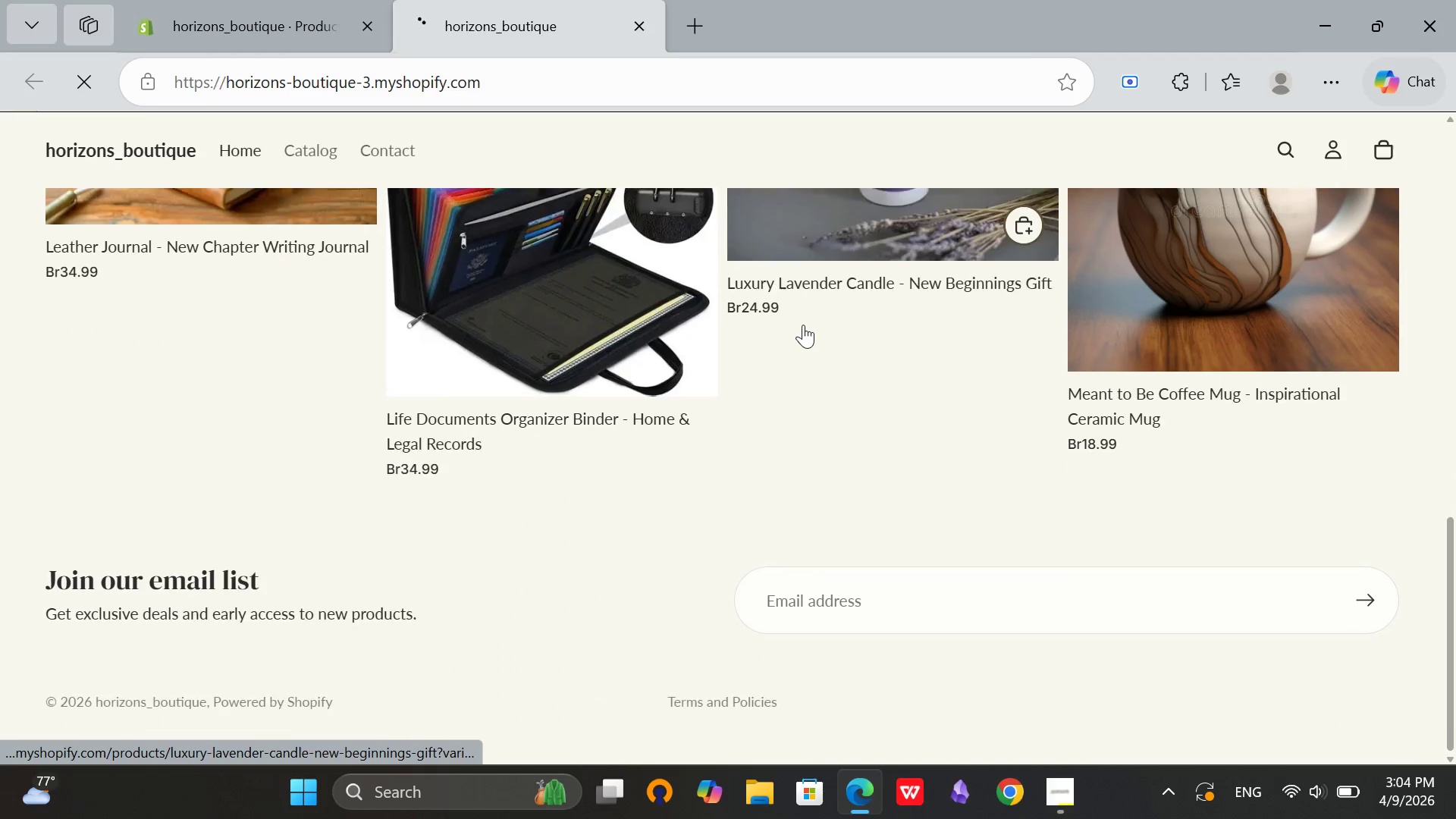 
scroll: coordinate [645, 431], scroll_direction: up, amount: 6.0
 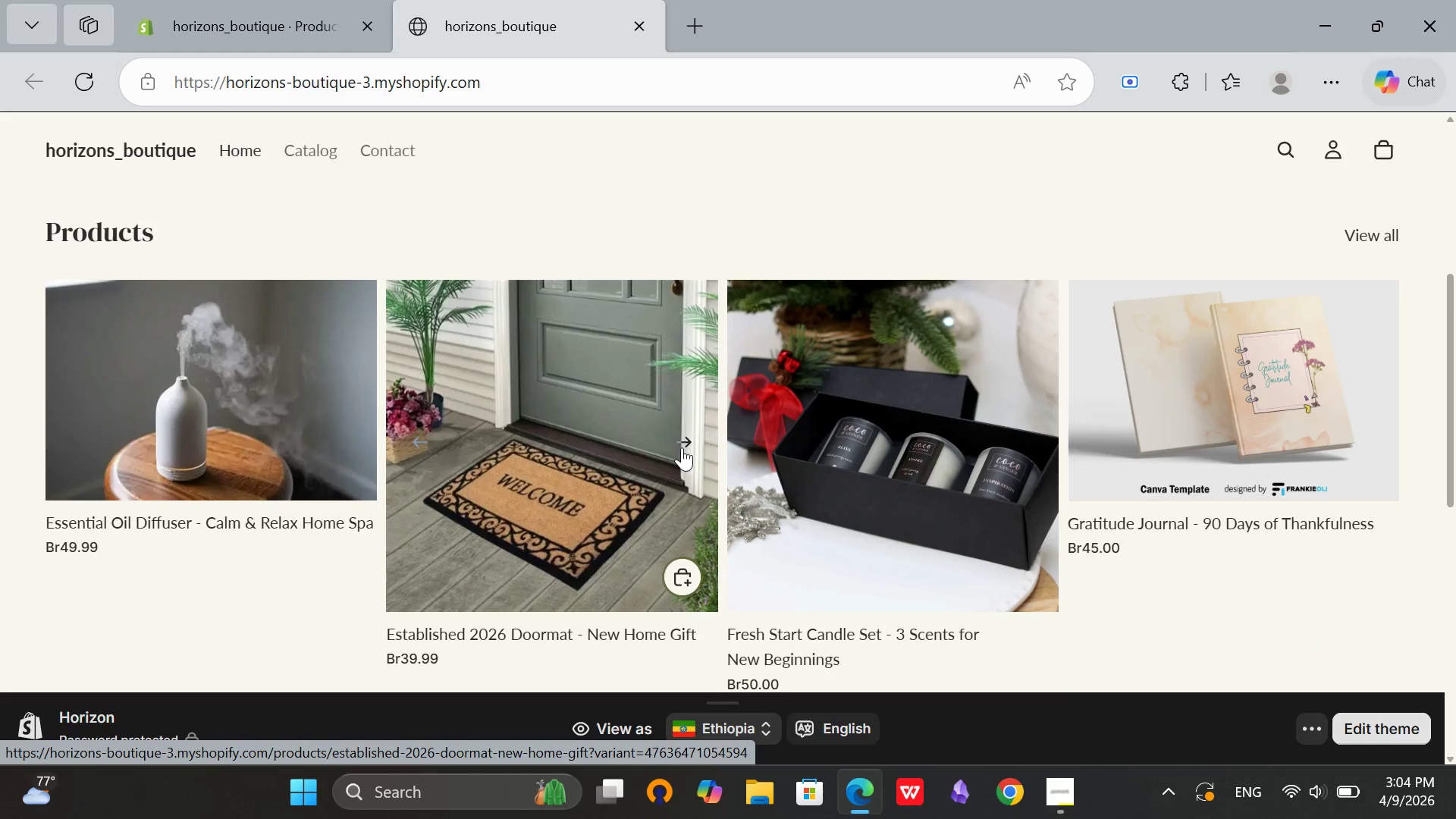 
left_click([689, 436])
 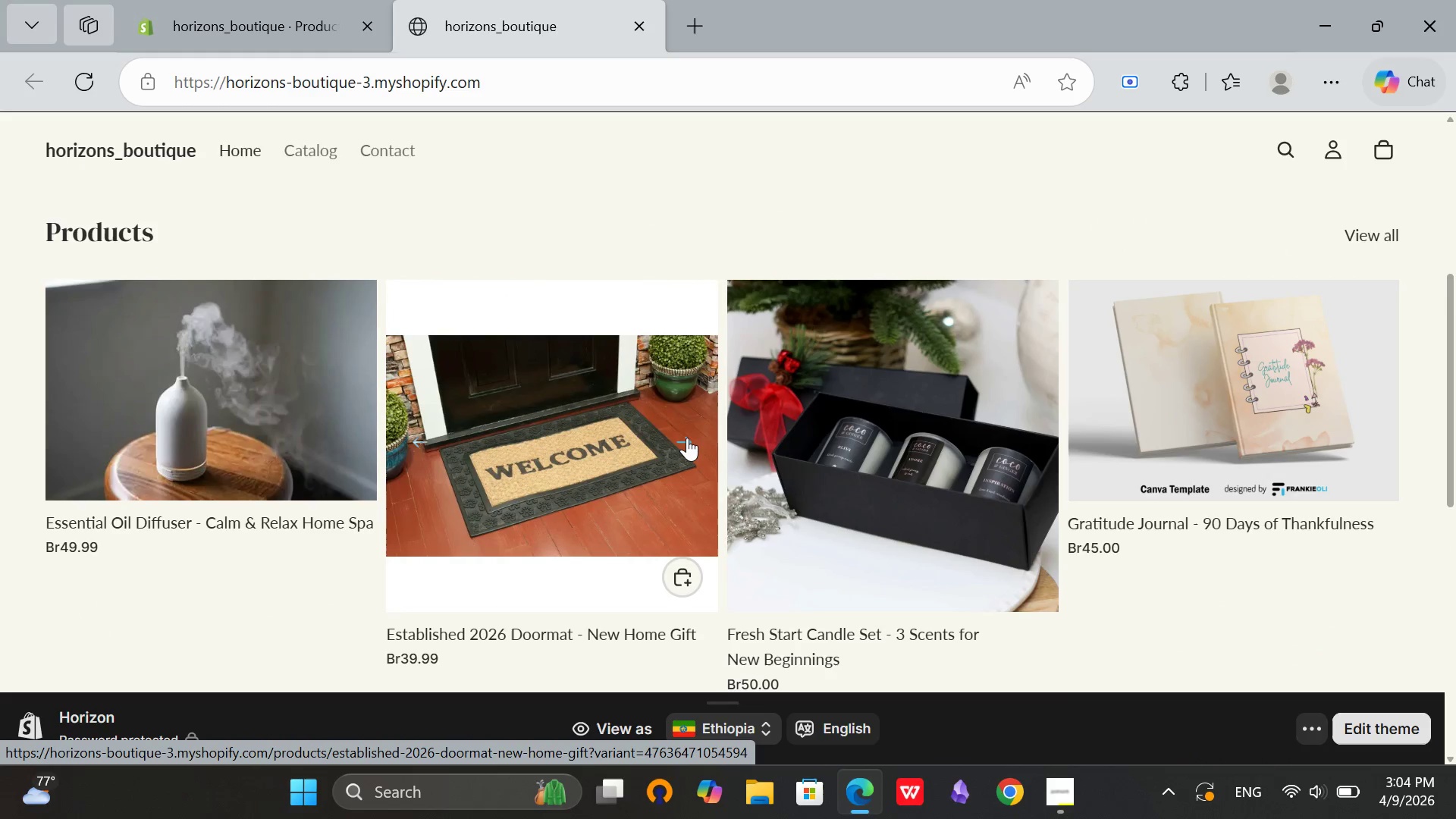 
left_click([687, 438])
 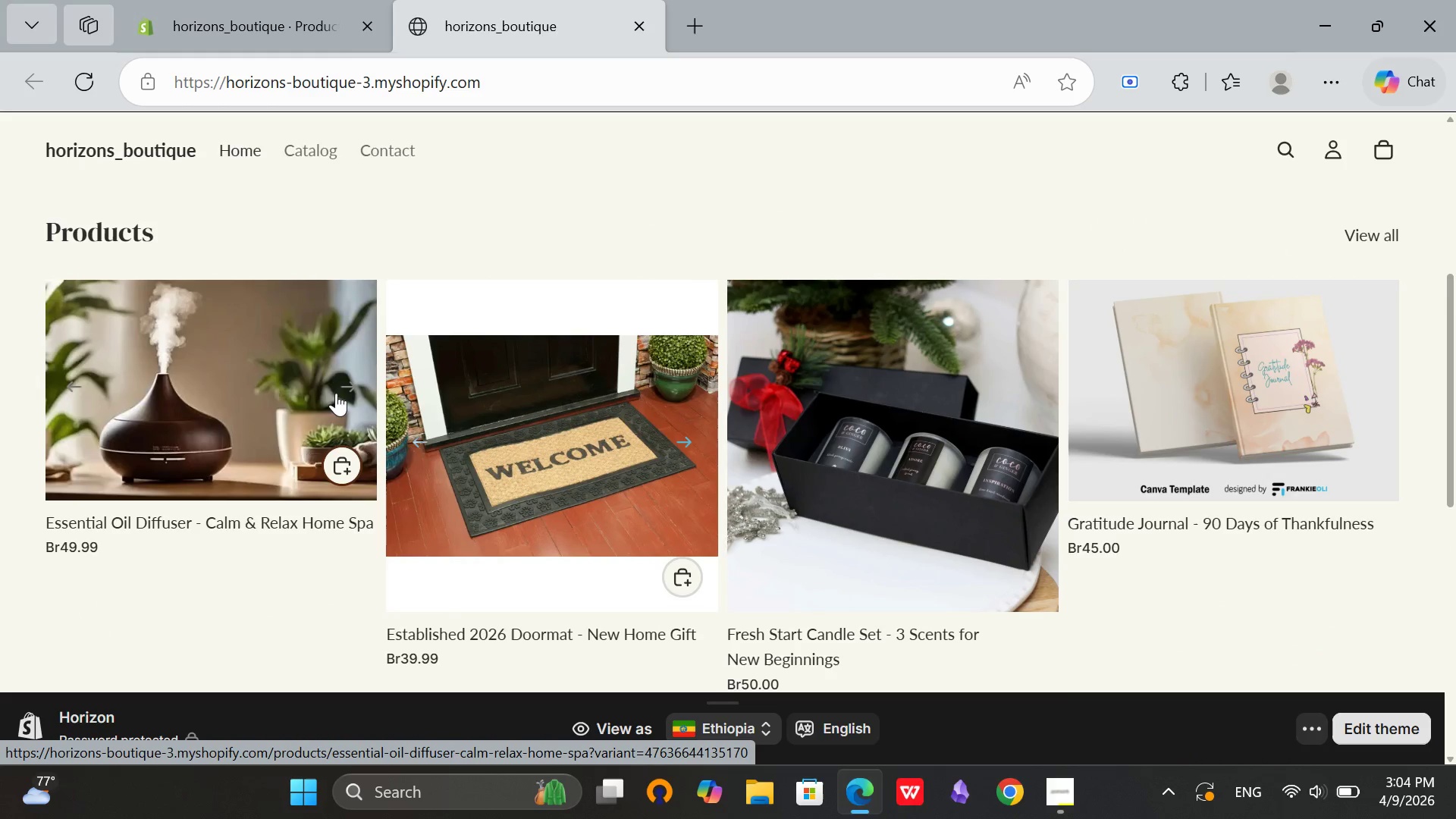 
left_click([343, 386])
 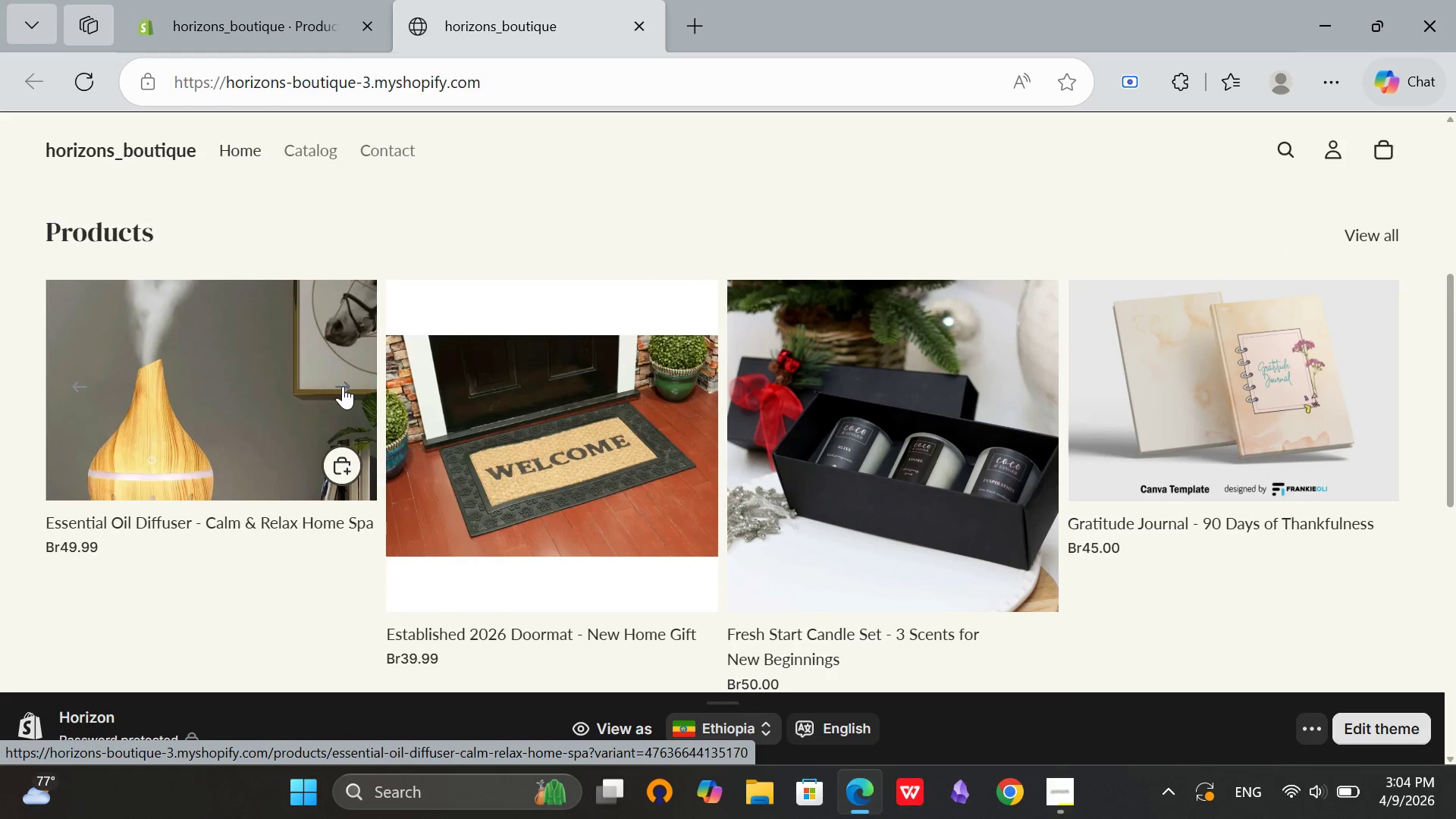 
left_click([343, 386])
 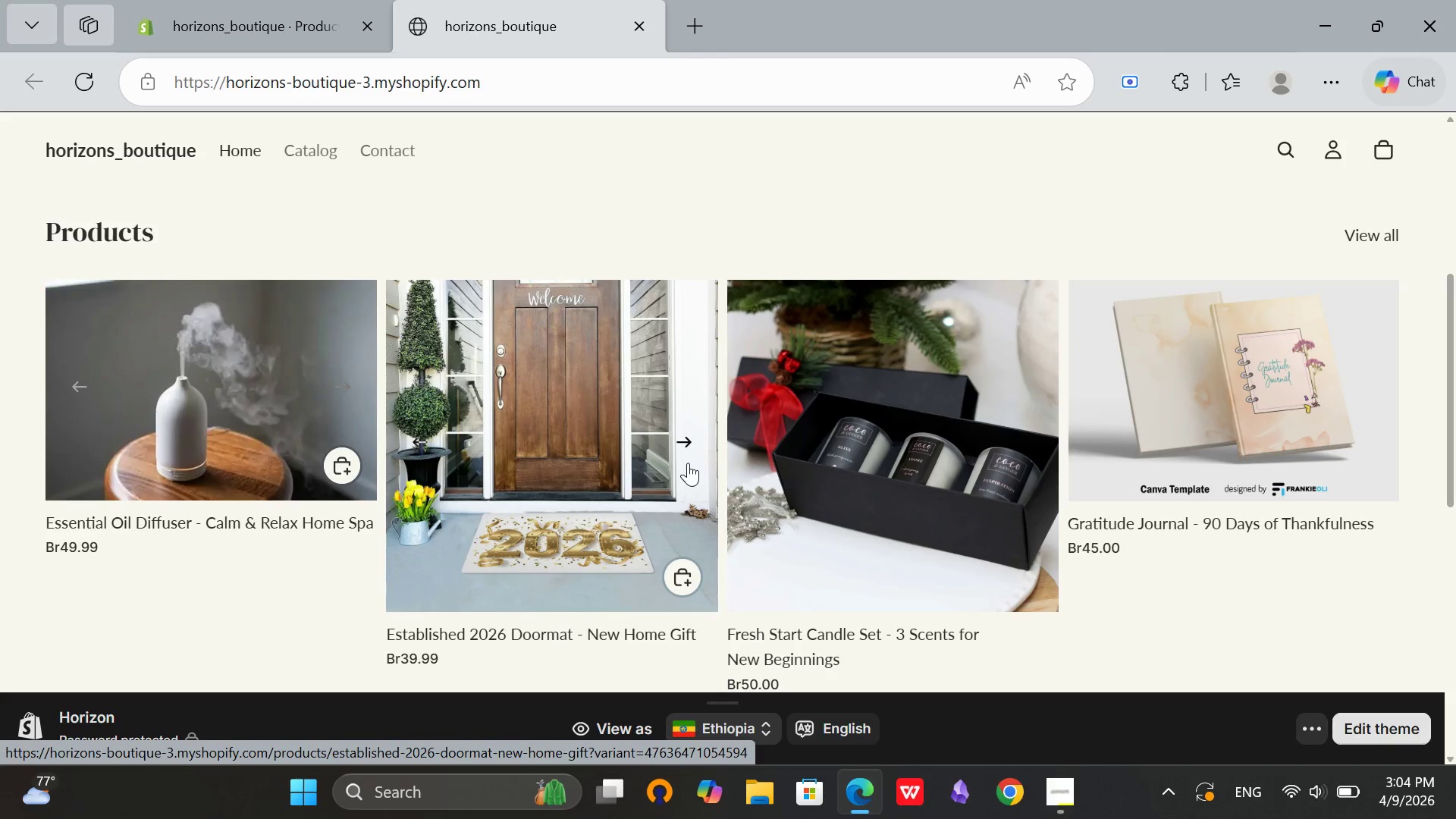 
scroll: coordinate [864, 448], scroll_direction: down, amount: 4.0
 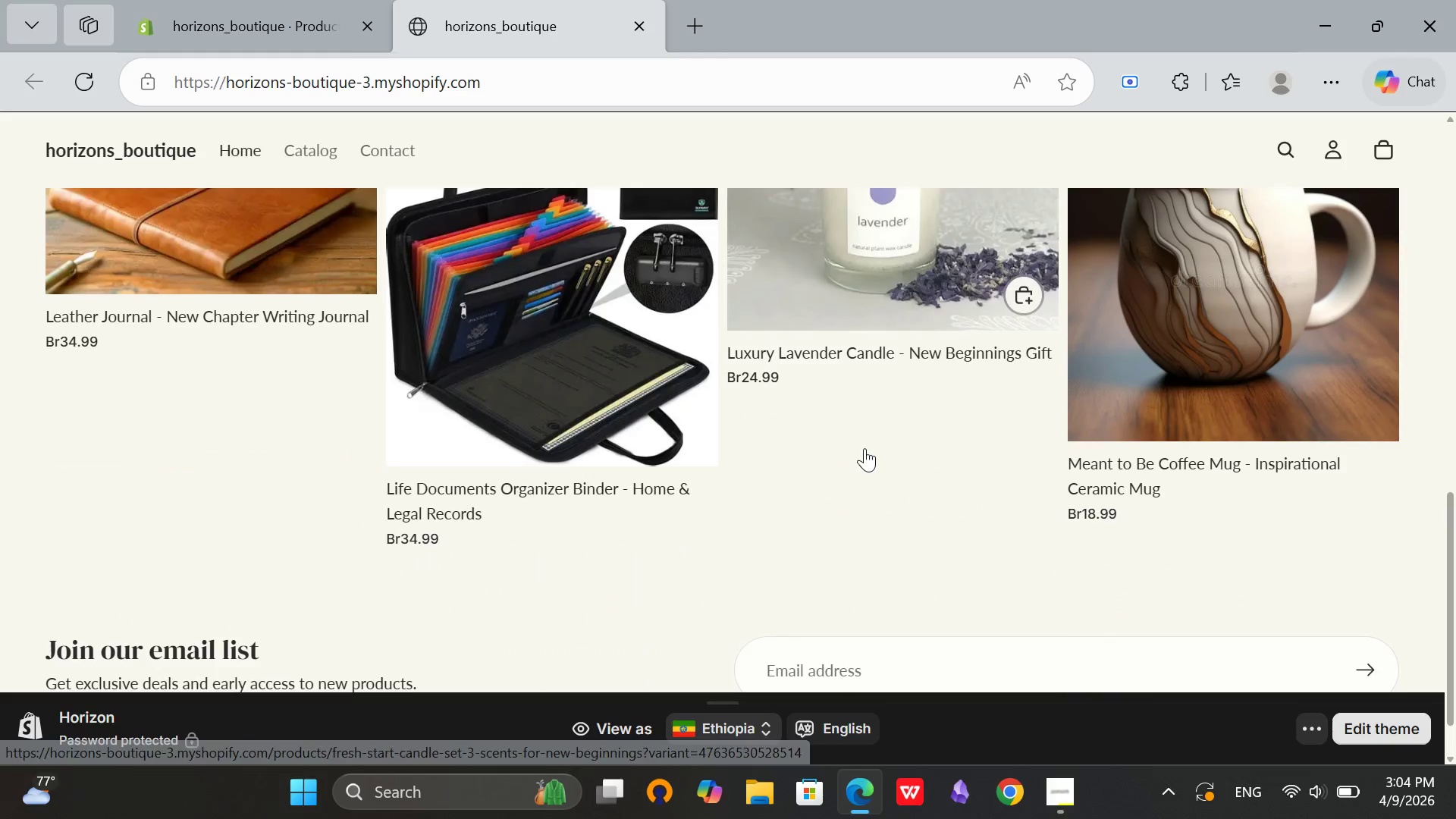 
scroll: coordinate [864, 448], scroll_direction: up, amount: 6.0
 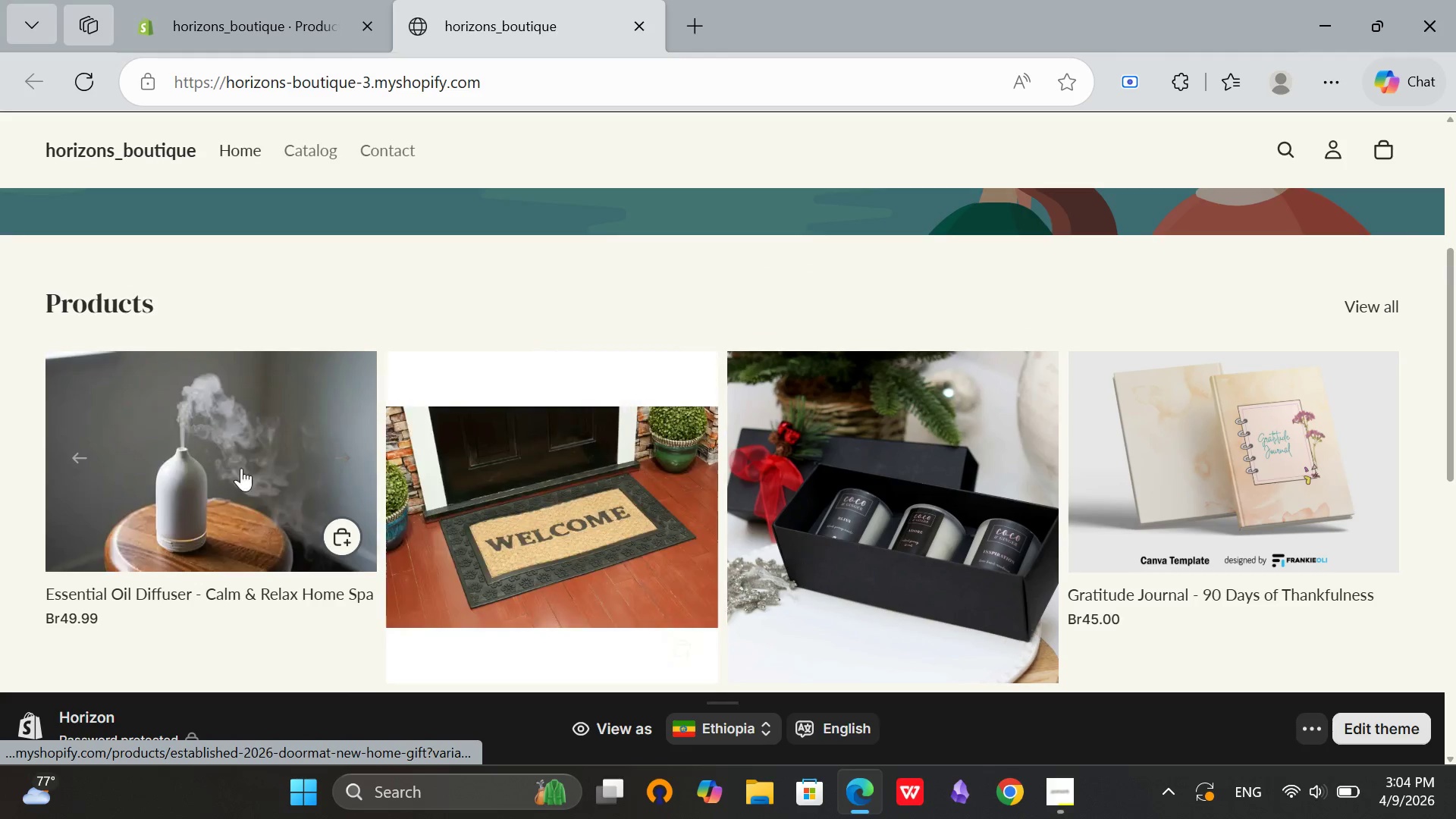 
scroll: coordinate [1082, 406], scroll_direction: none, amount: 0.0
 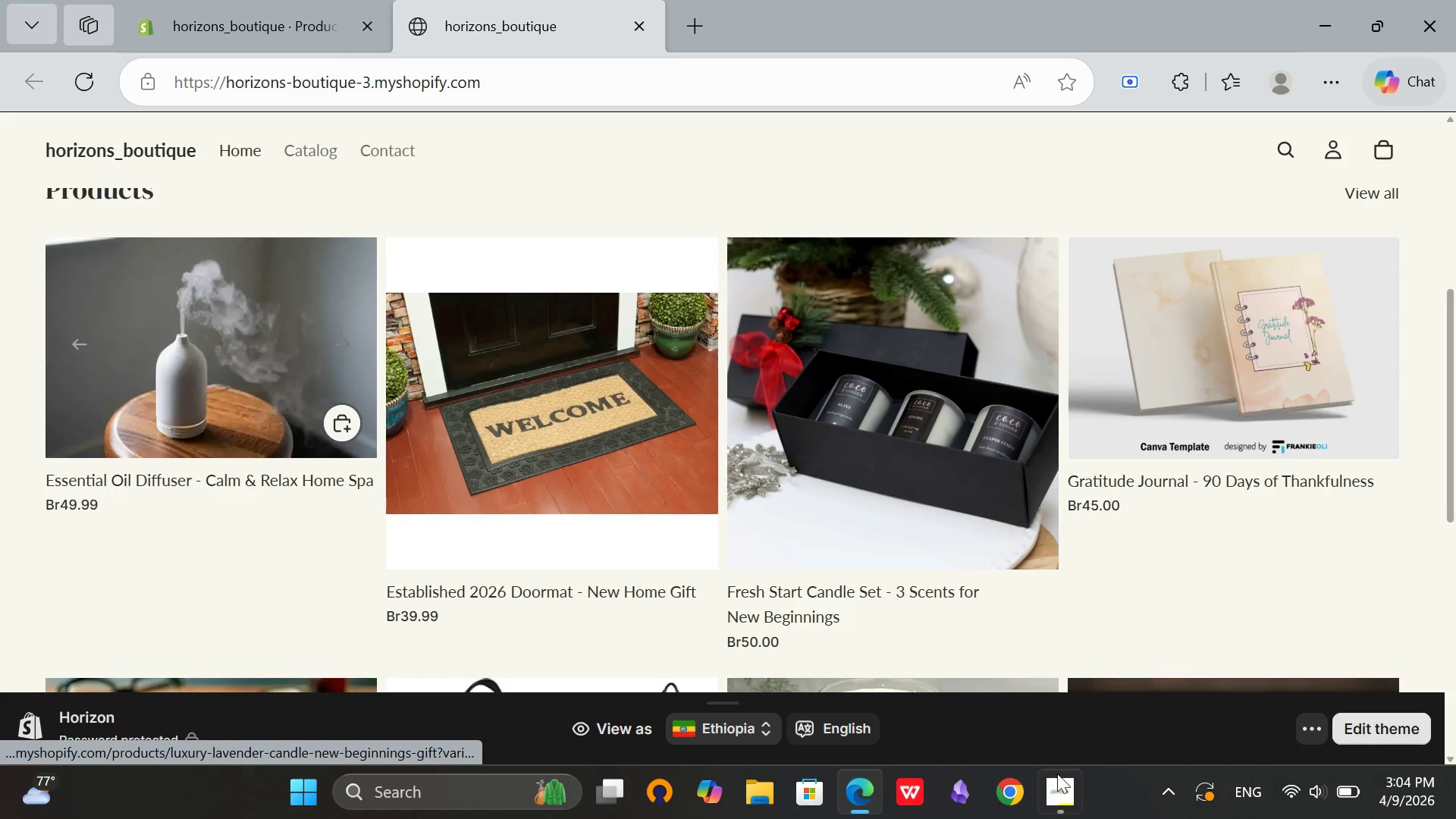 
left_click([1064, 802])
 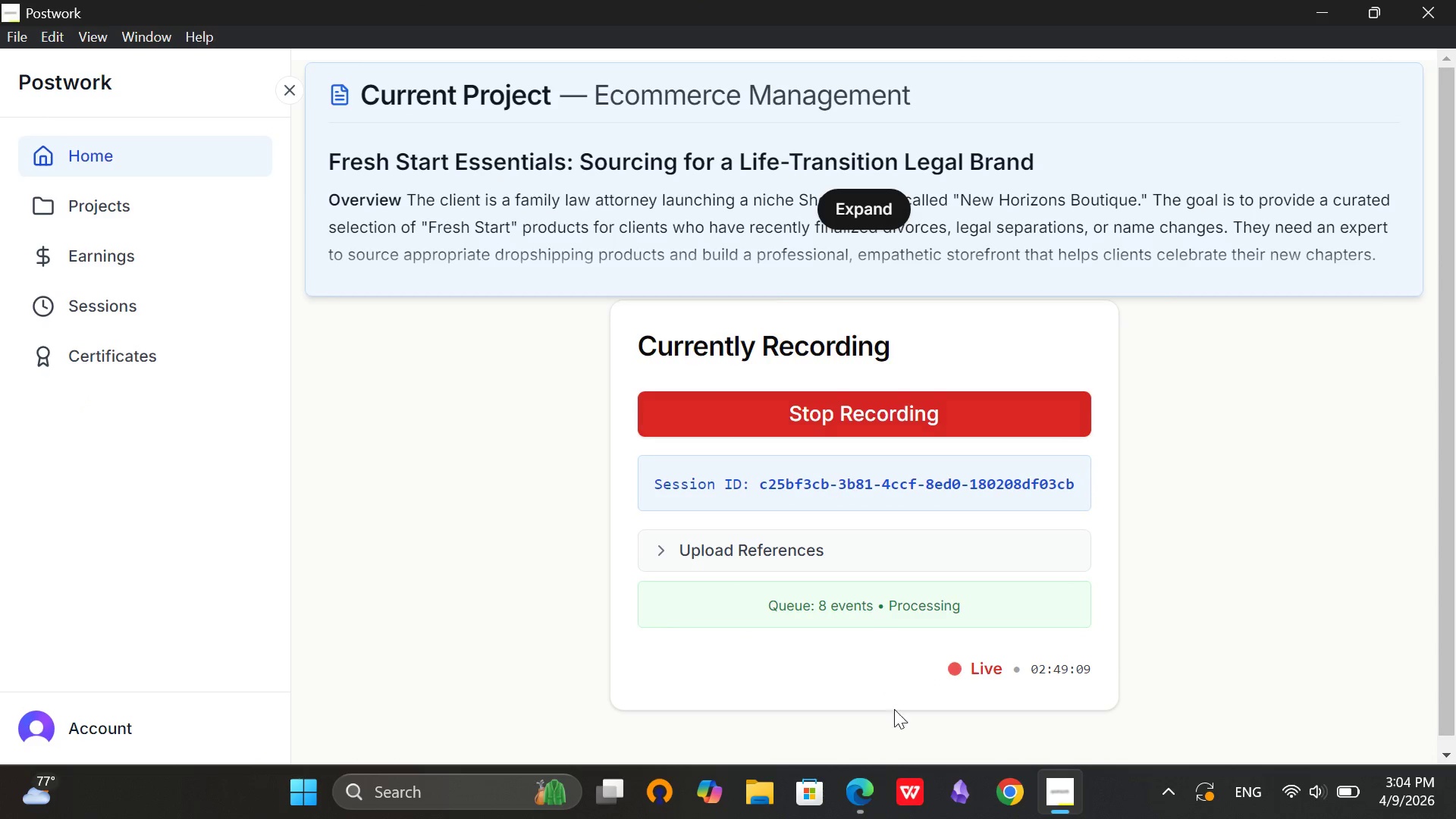 
left_click([867, 798])
 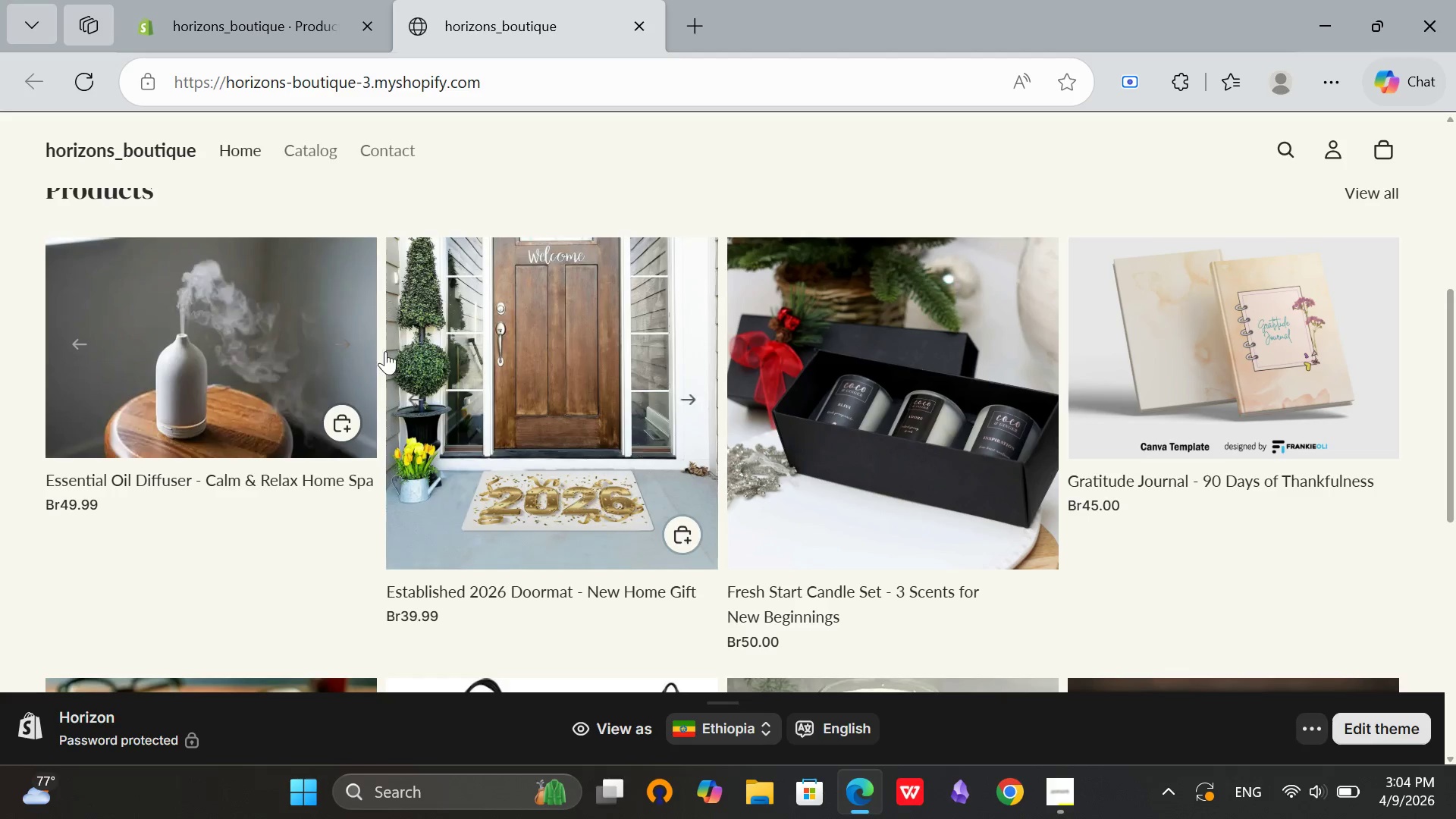 
scroll: coordinate [380, 347], scroll_direction: up, amount: 3.0
 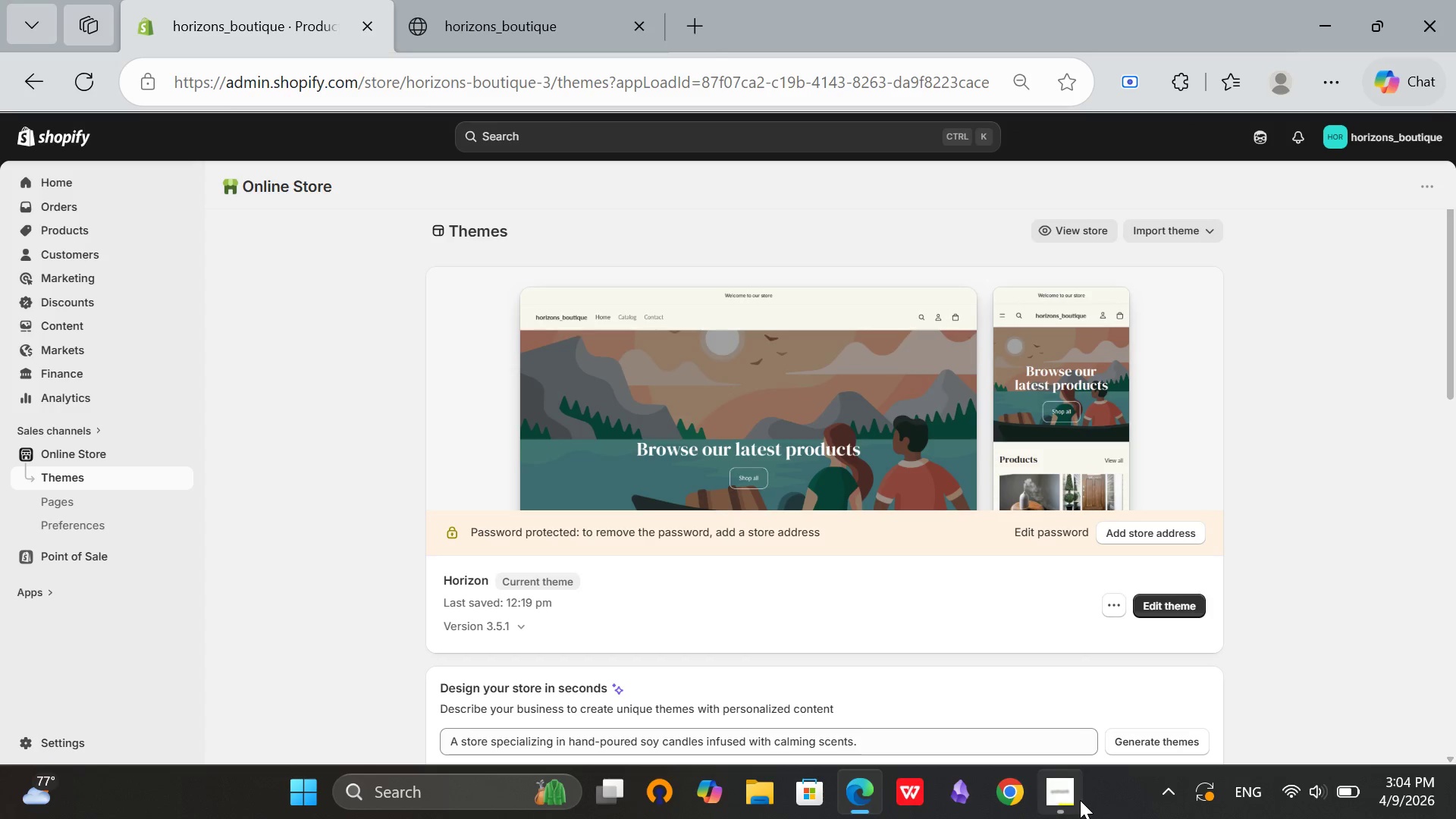 
scroll: coordinate [729, 522], scroll_direction: none, amount: 0.0
 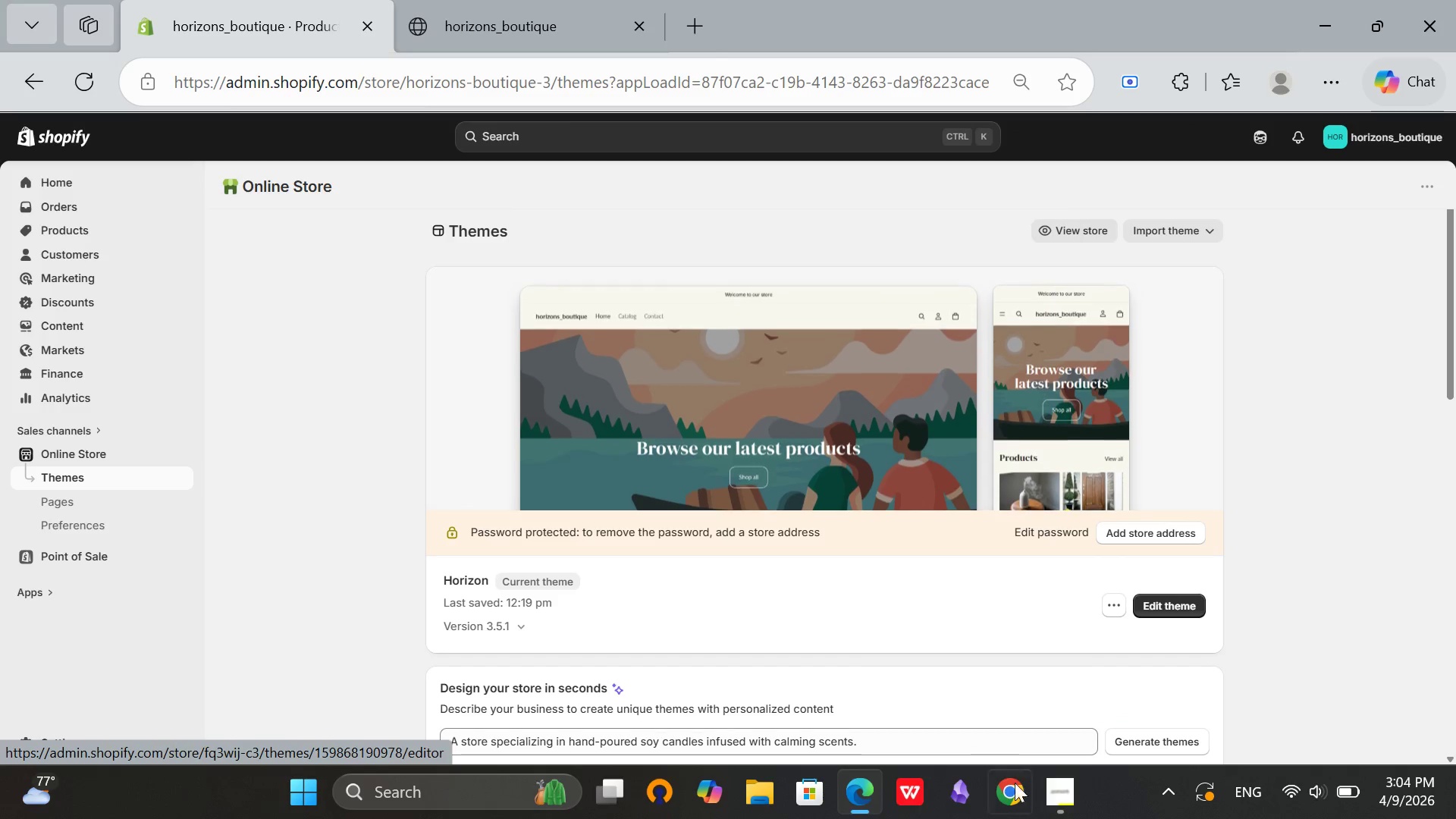 
left_click([1062, 803])